 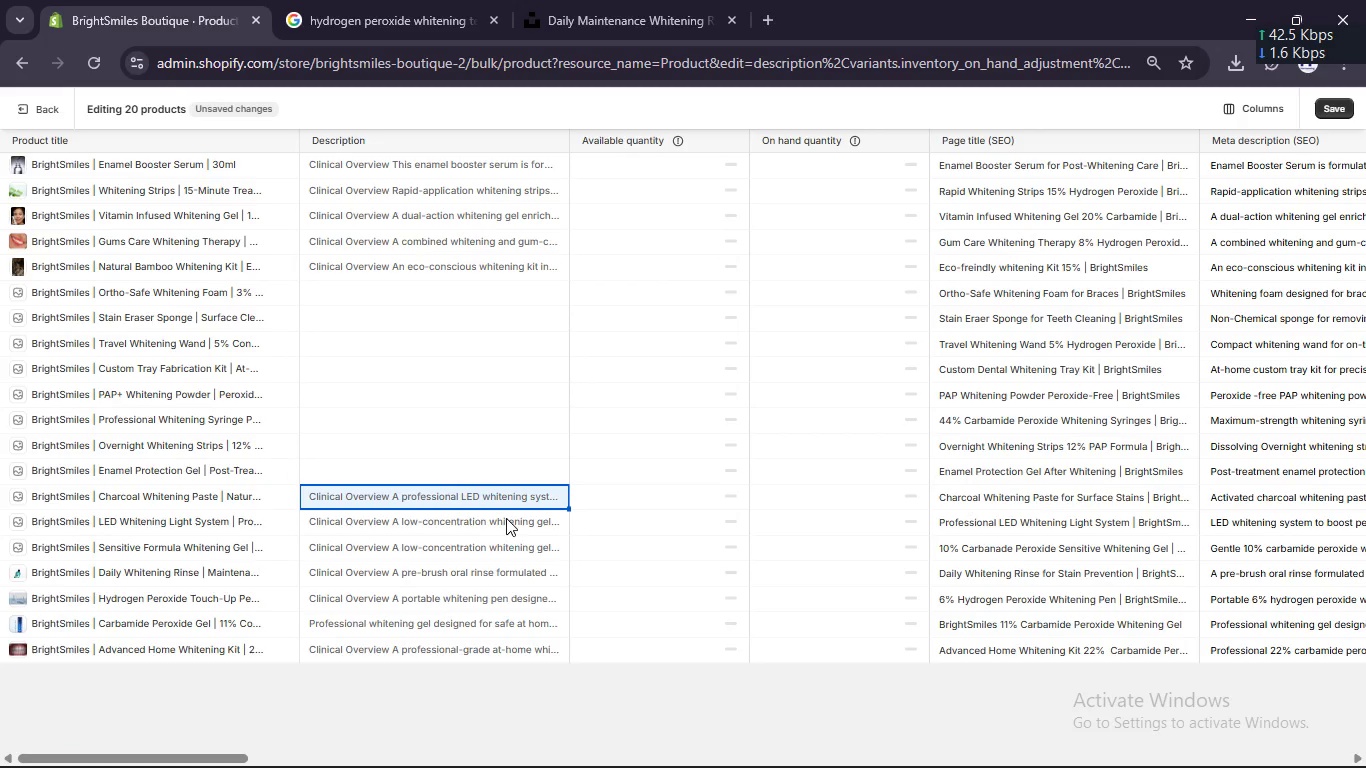 
double_click([410, 491])
 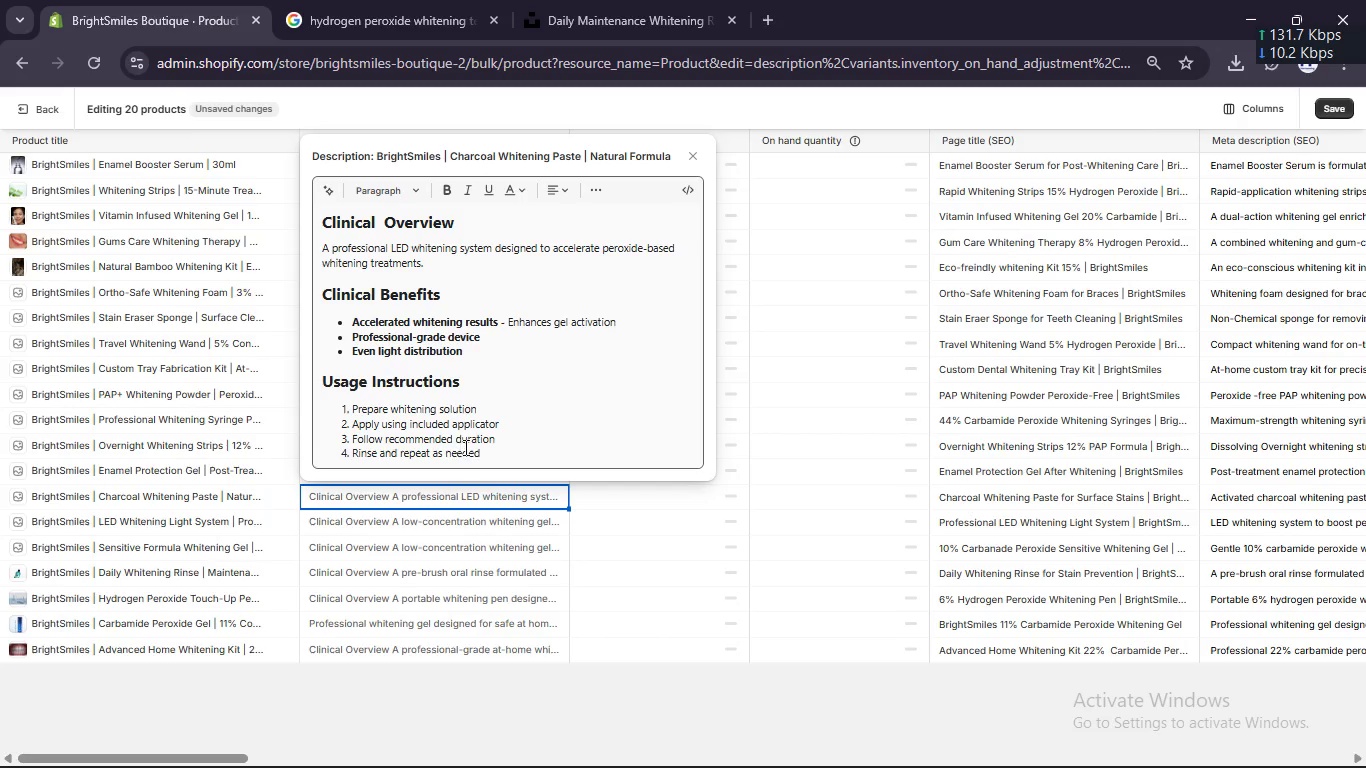 
left_click([484, 448])
 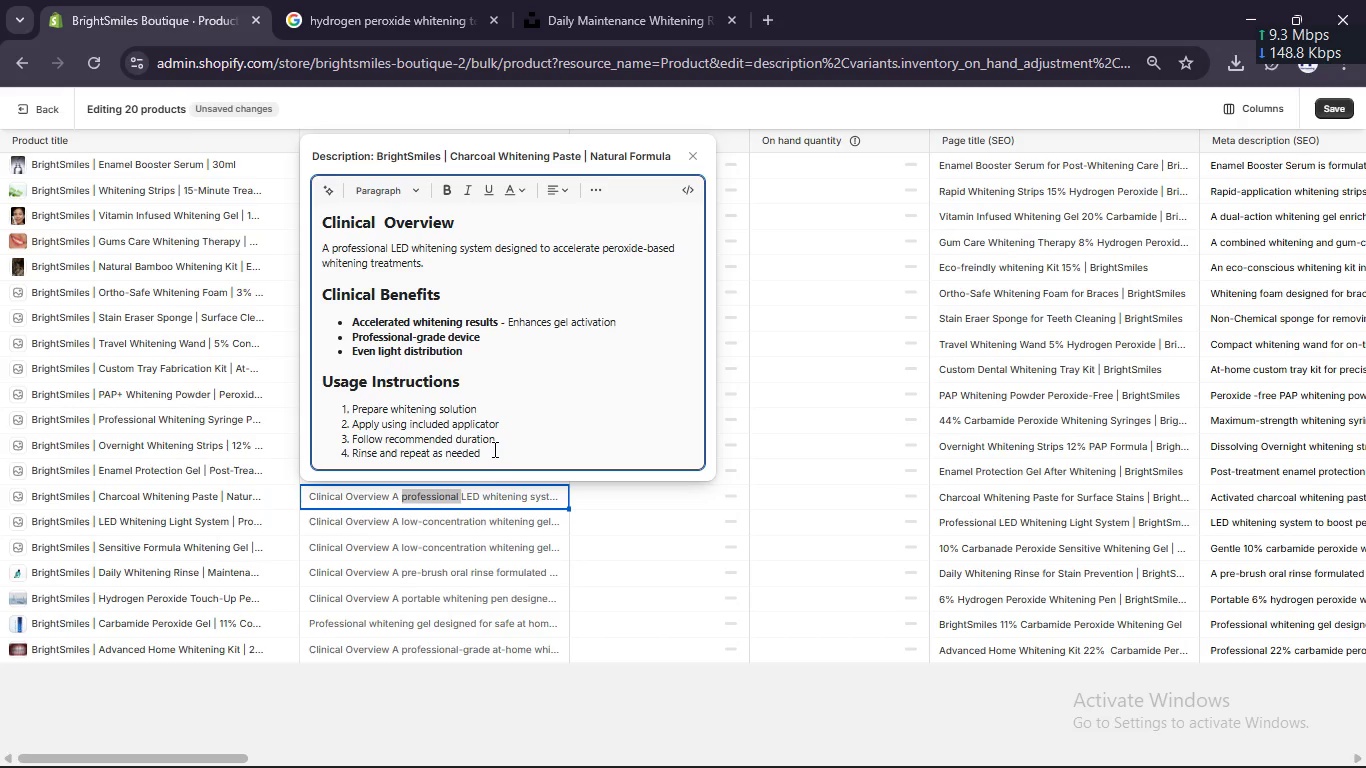 
left_click_drag(start_coordinate=[493, 449], to_coordinate=[337, 413])
 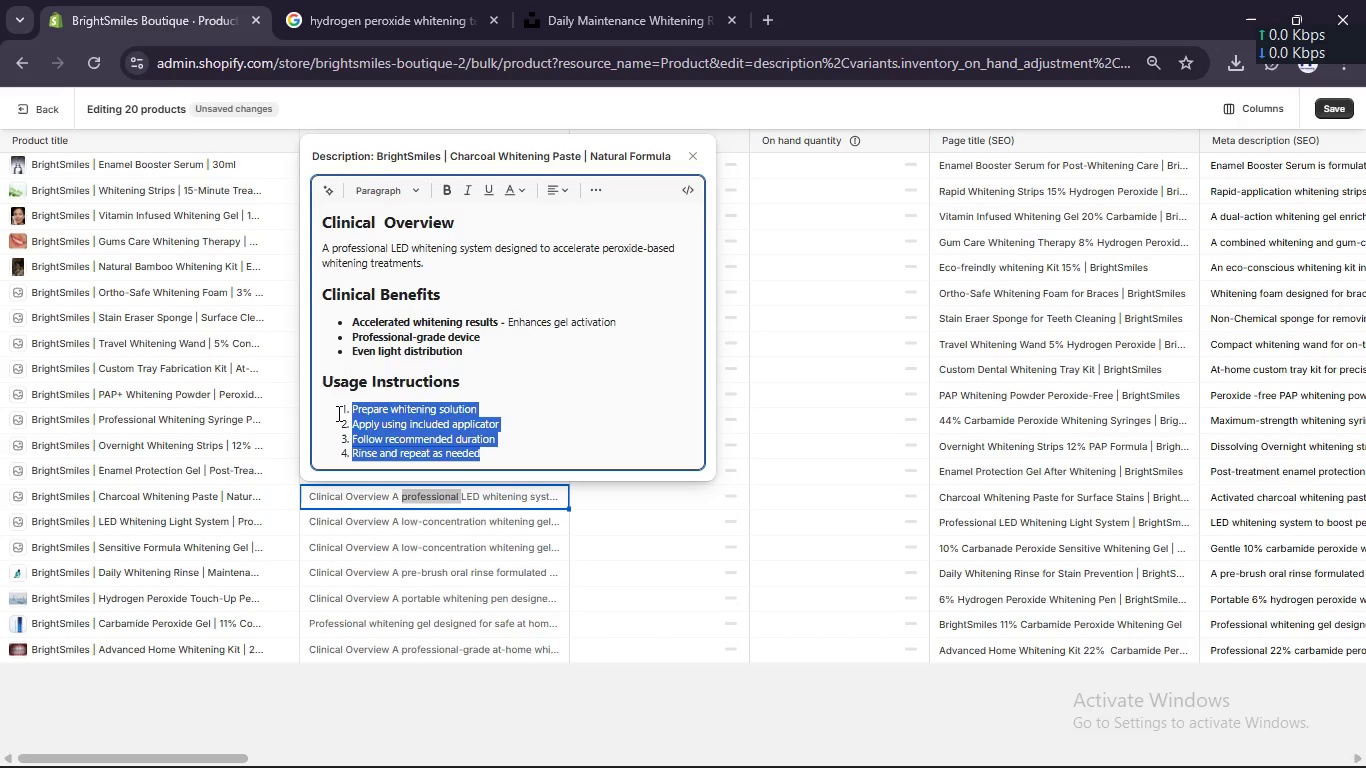 
key(Backspace)
type(Apply whitening el)
 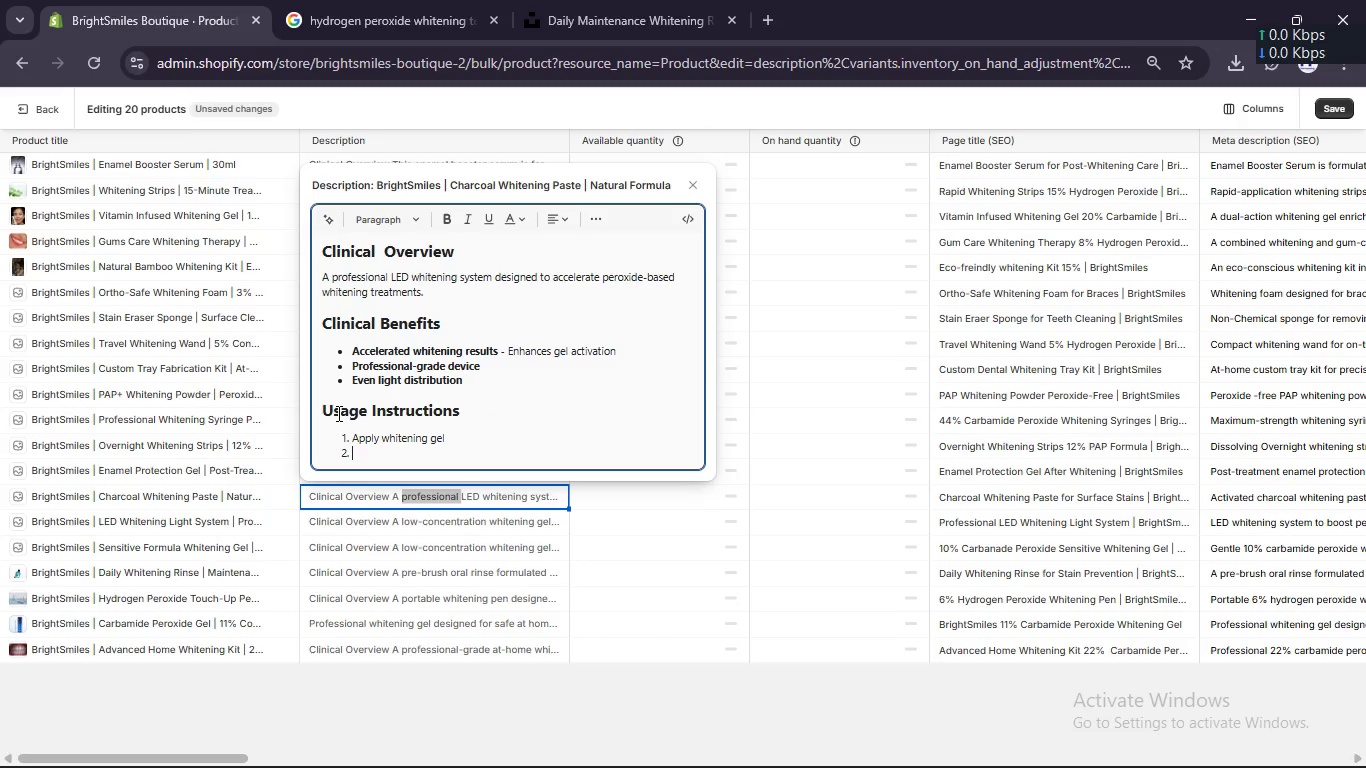 
 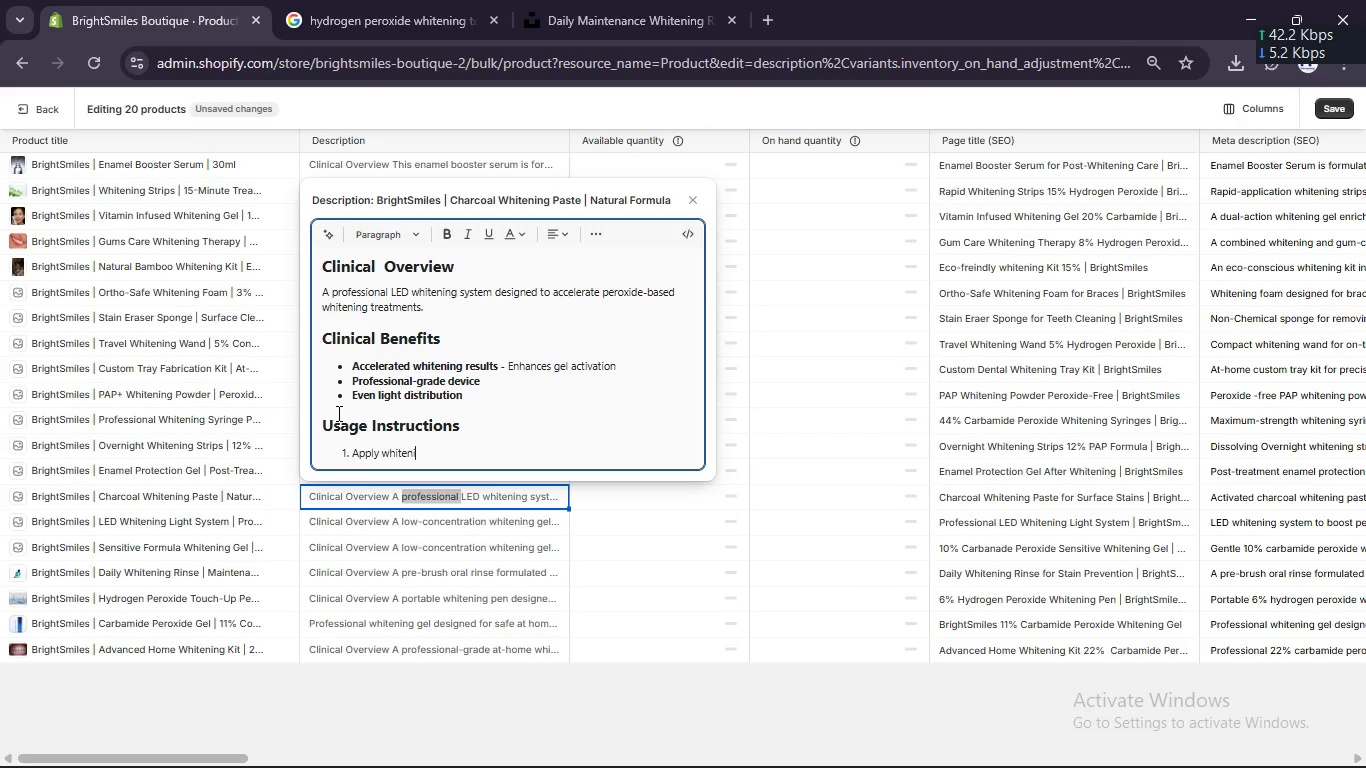 
key(Enter)
 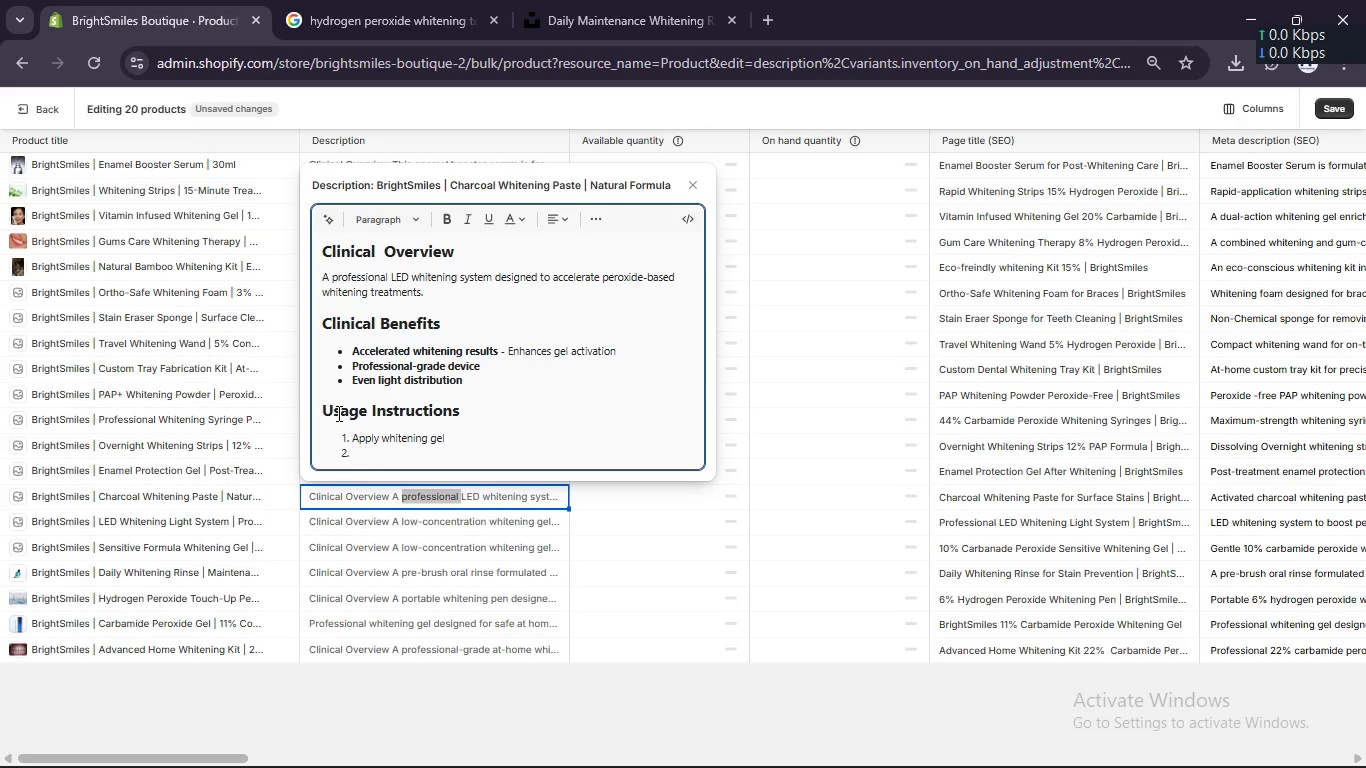 
type(Insert LED device)
 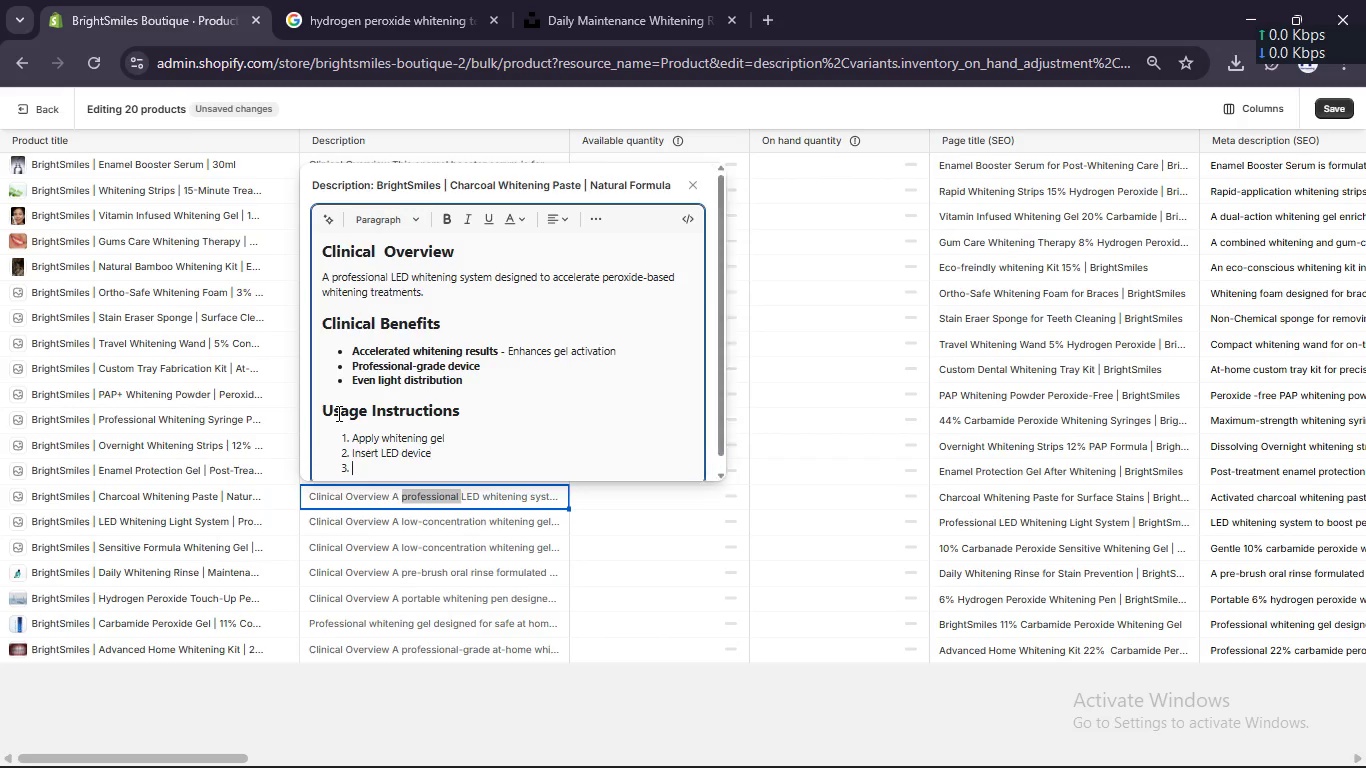 
key(Enter)
 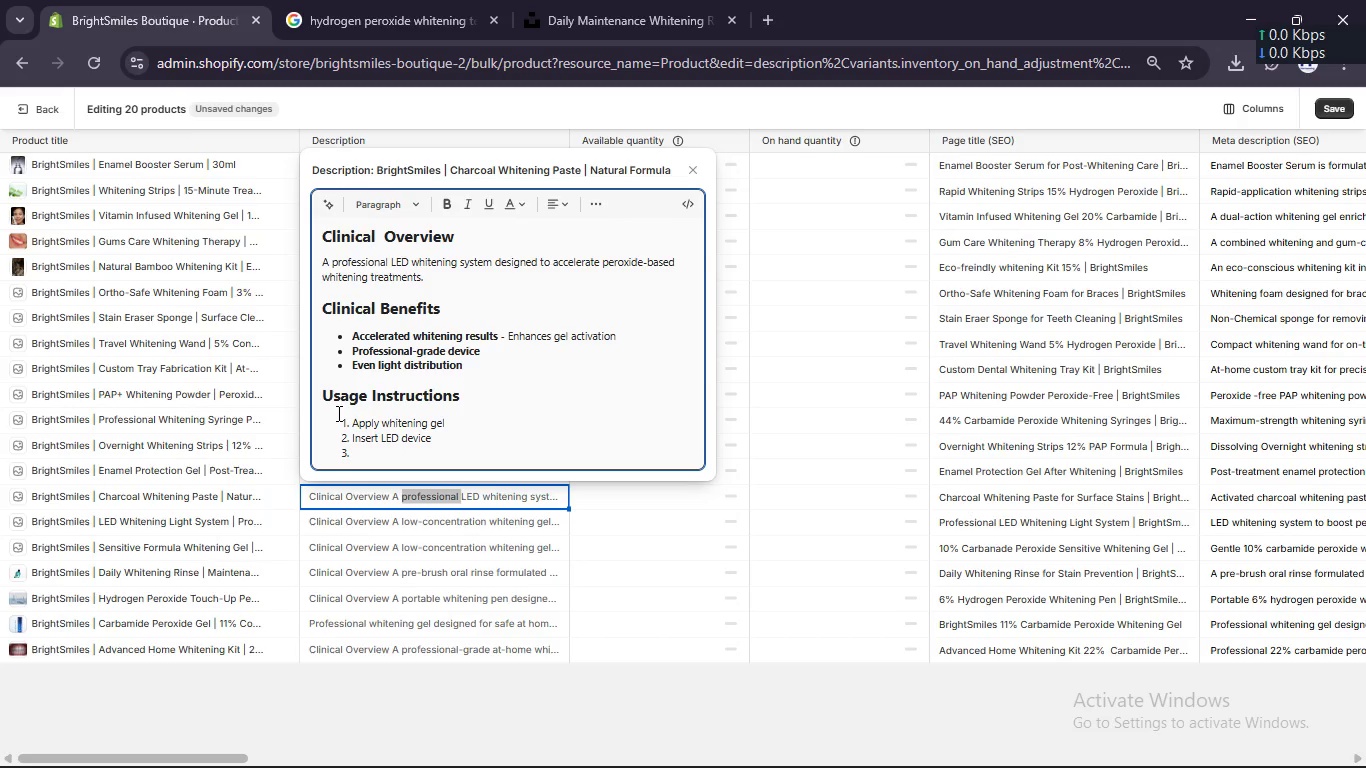 
type(Activate forr)
key(Backspace)
type( recommended time)
 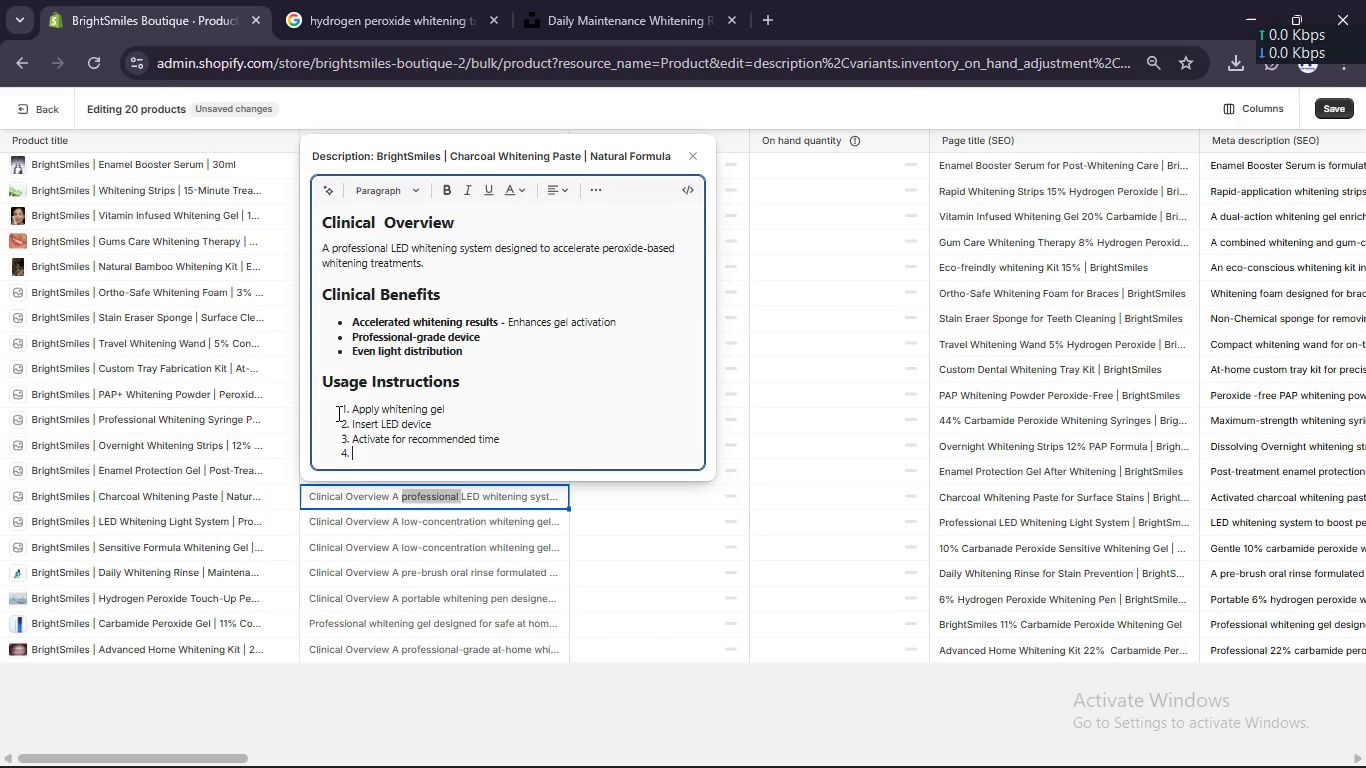 
key(Enter)
 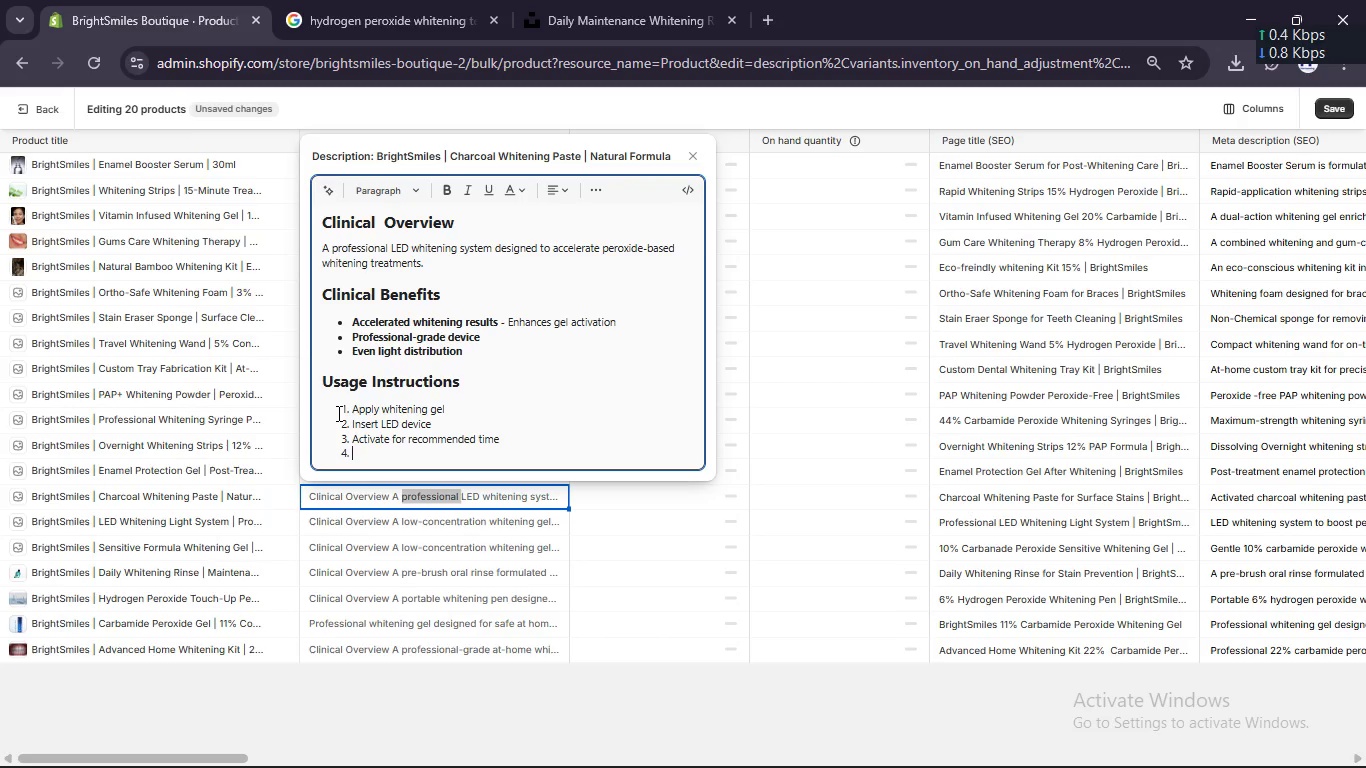 
type(Remove and rinse)
 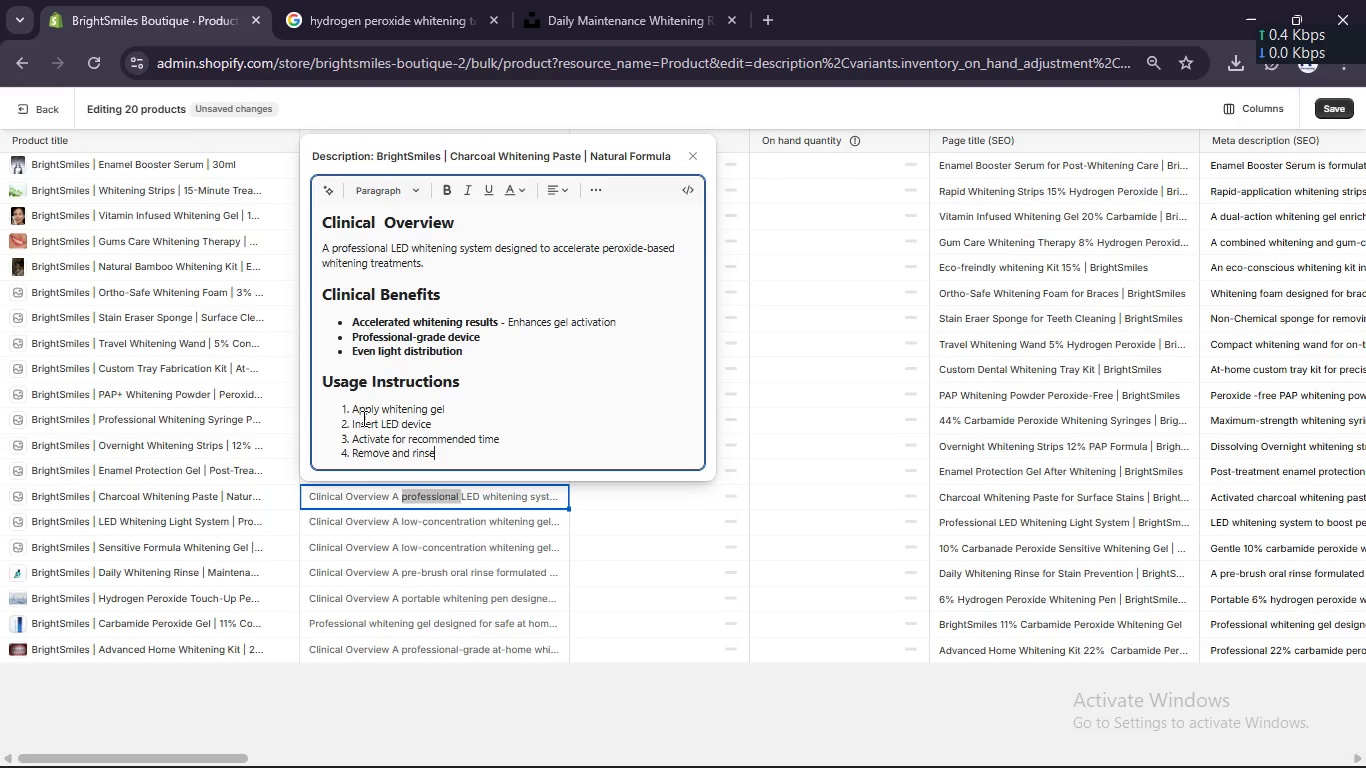 
scroll: coordinate [362, 418], scroll_direction: down, amount: 6.0
 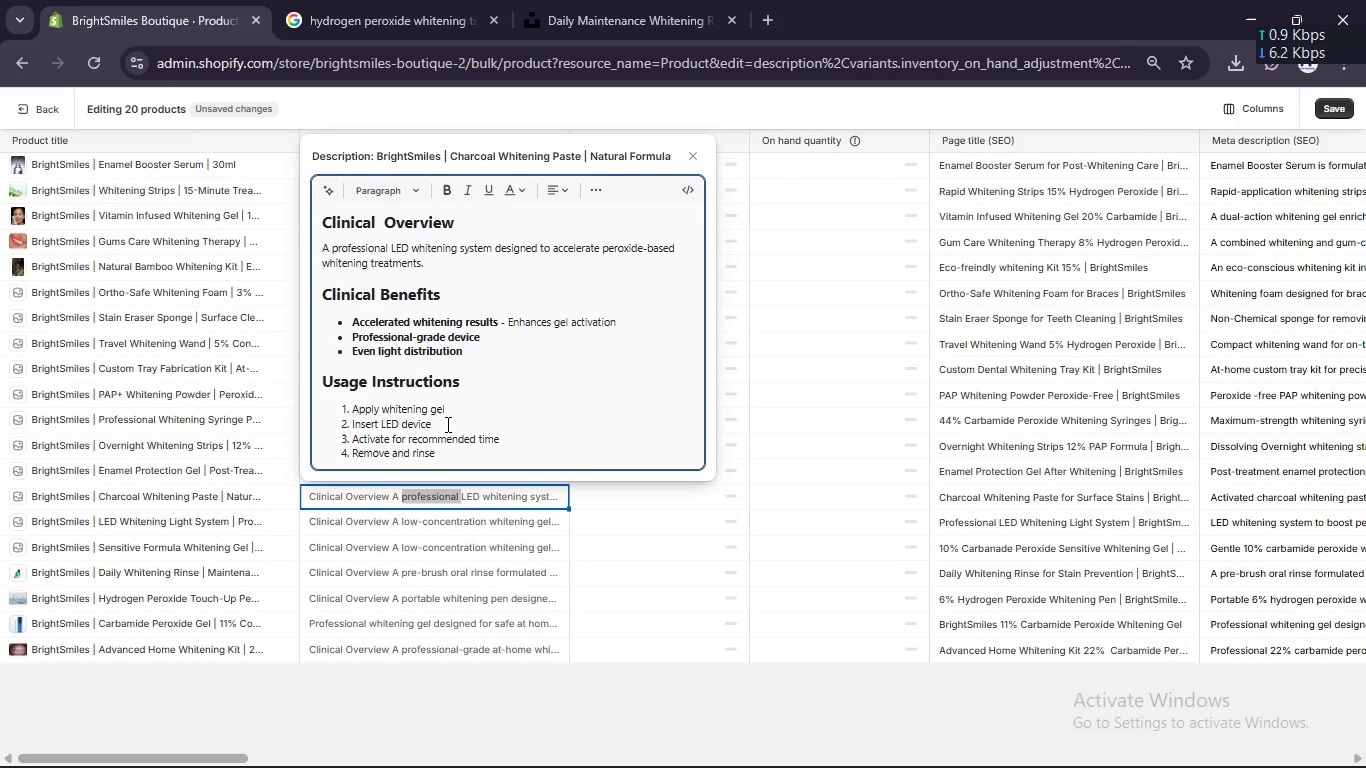 
key(Control+A)
 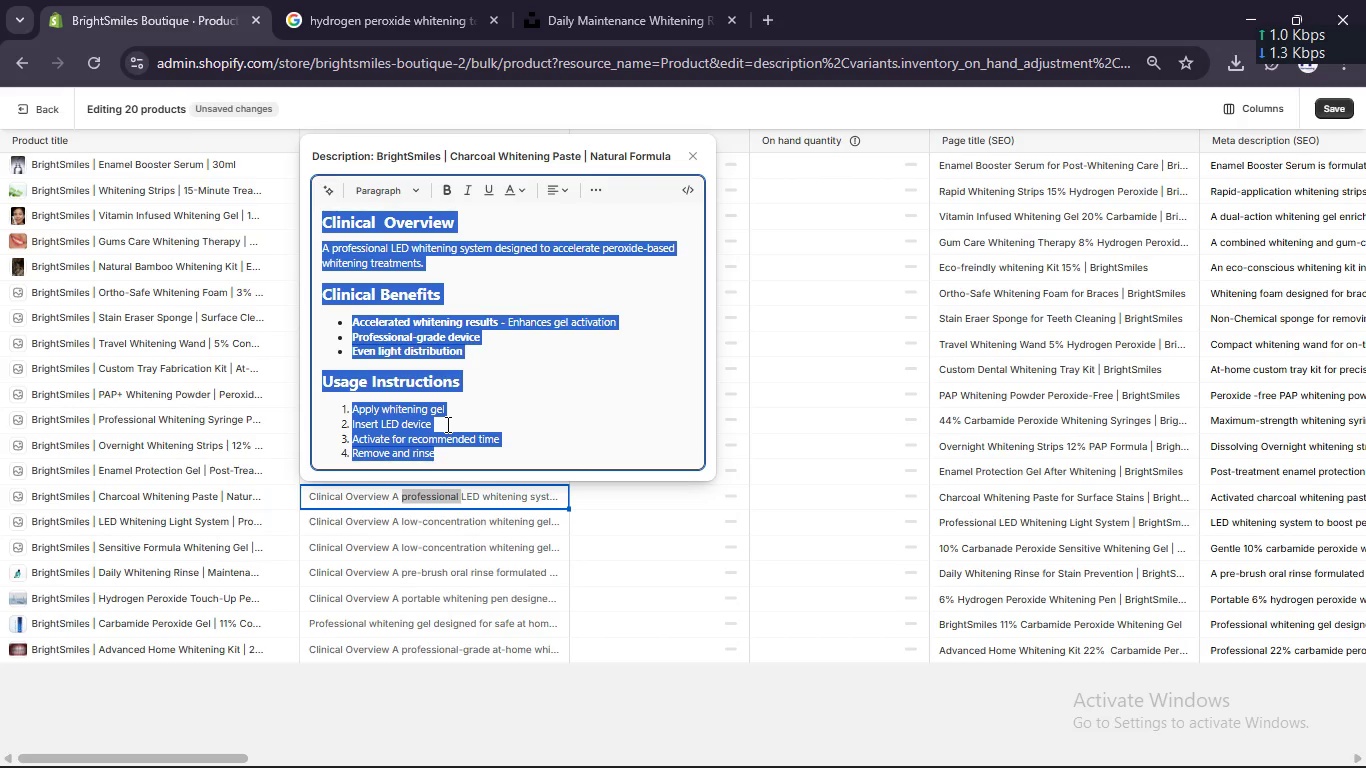 
key(Control+C)
 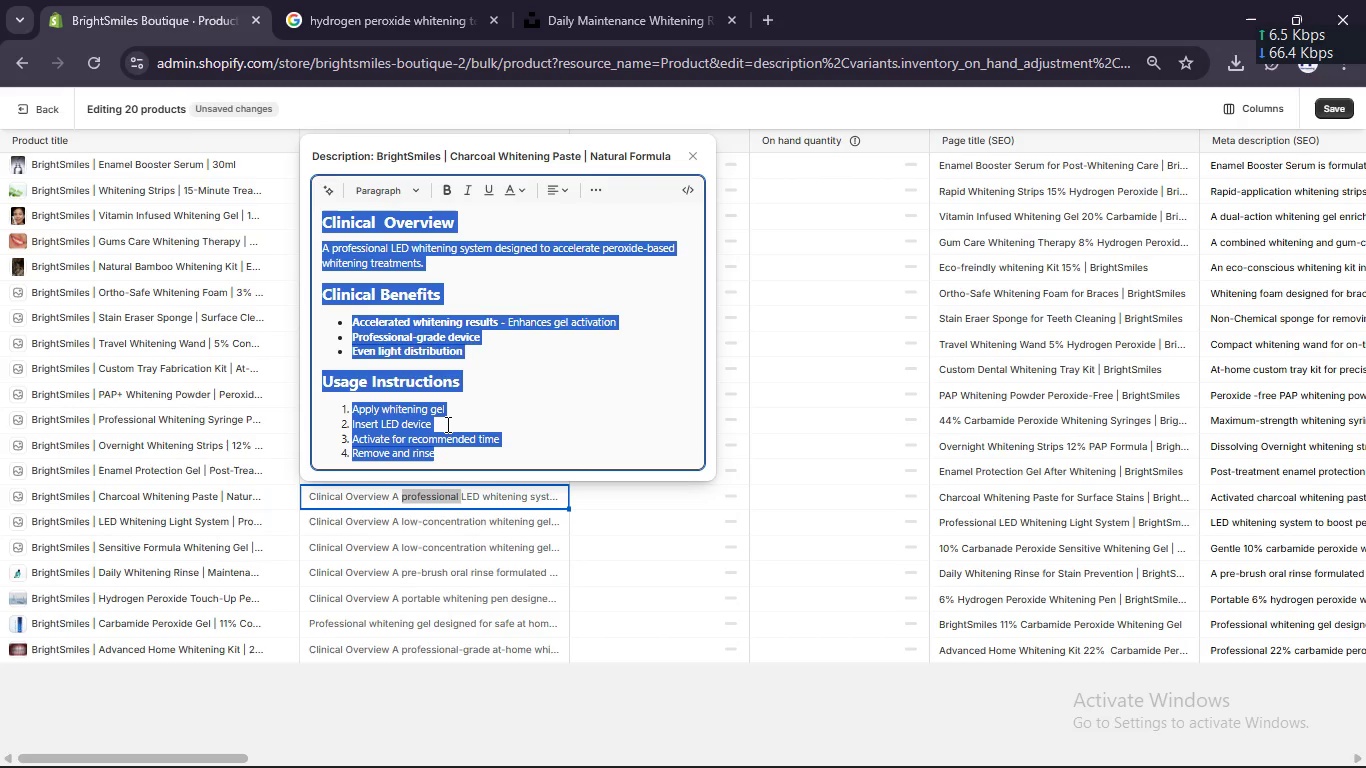 
key(Meta+V)
 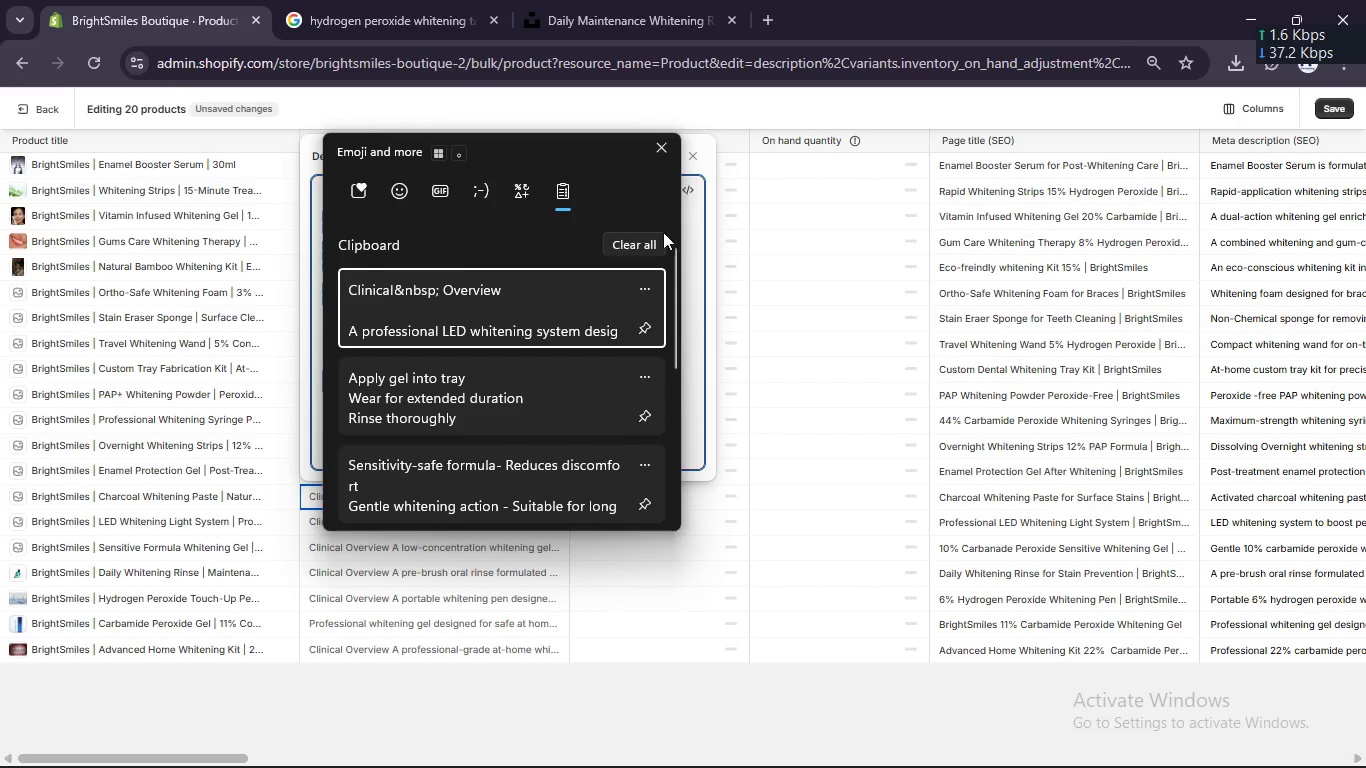 
left_click([651, 237])
 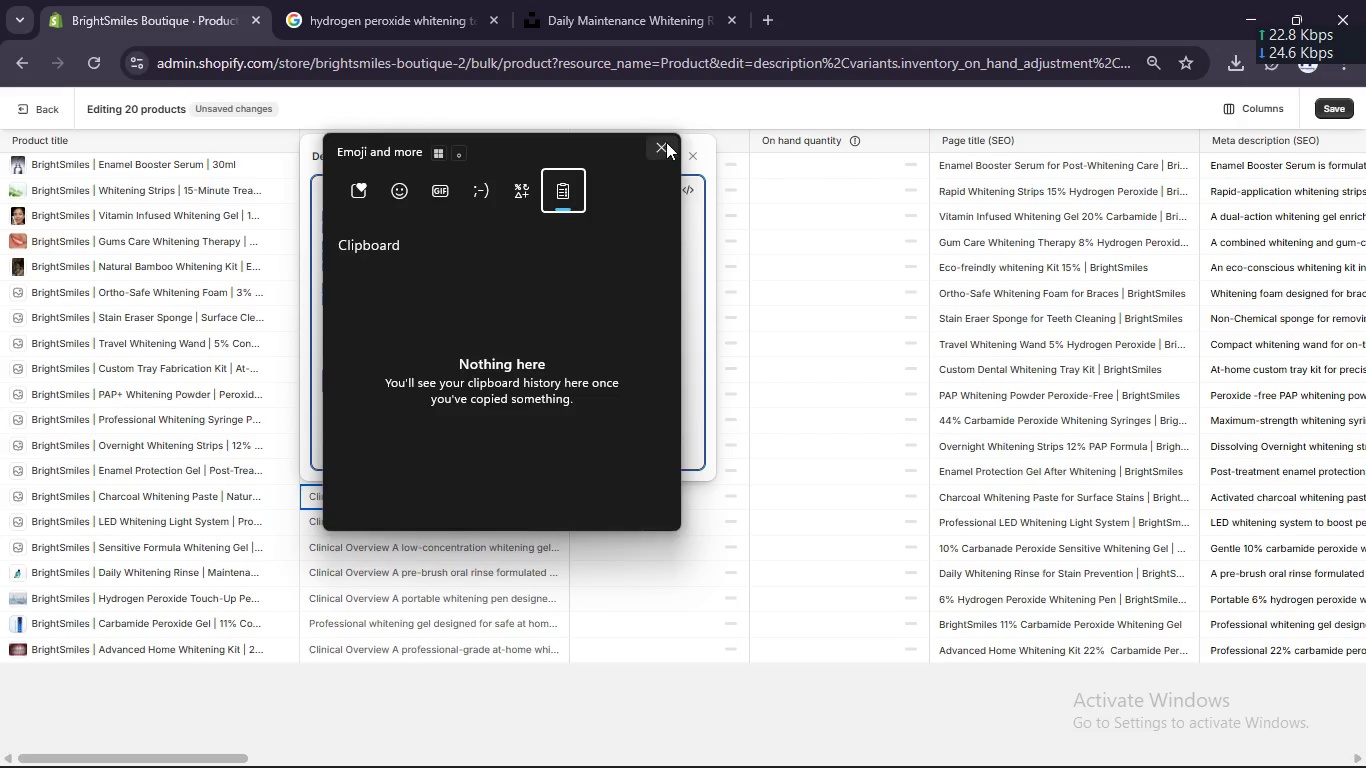 
left_click([667, 141])
 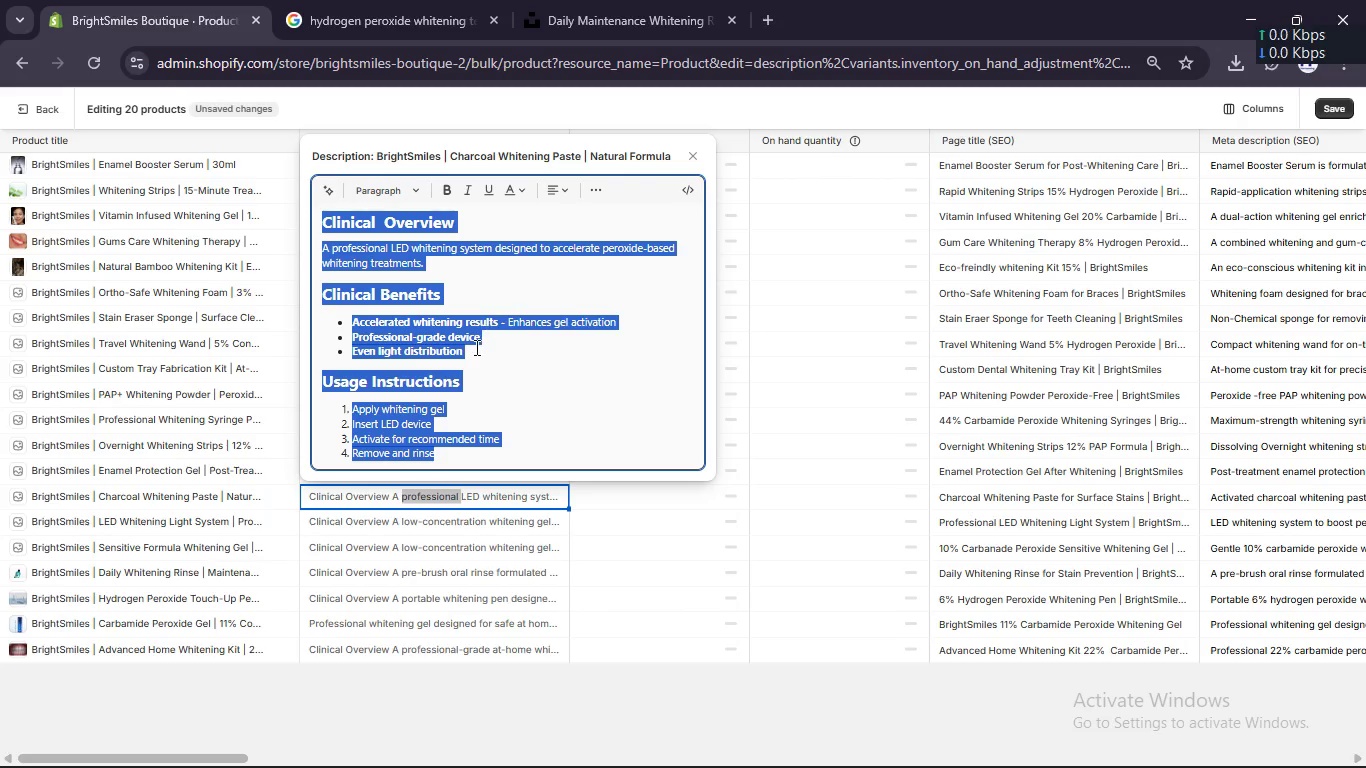 
key(Control+C)
 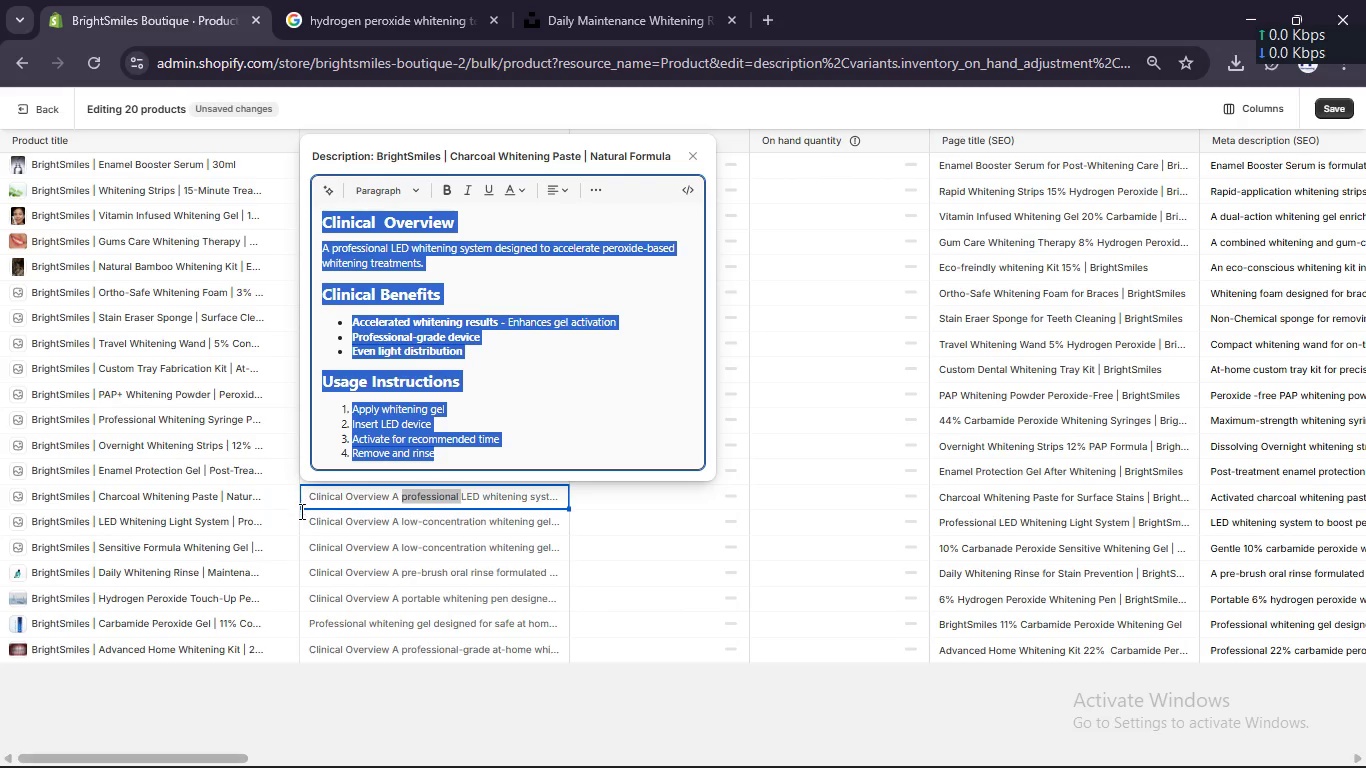 
left_click([303, 523])
 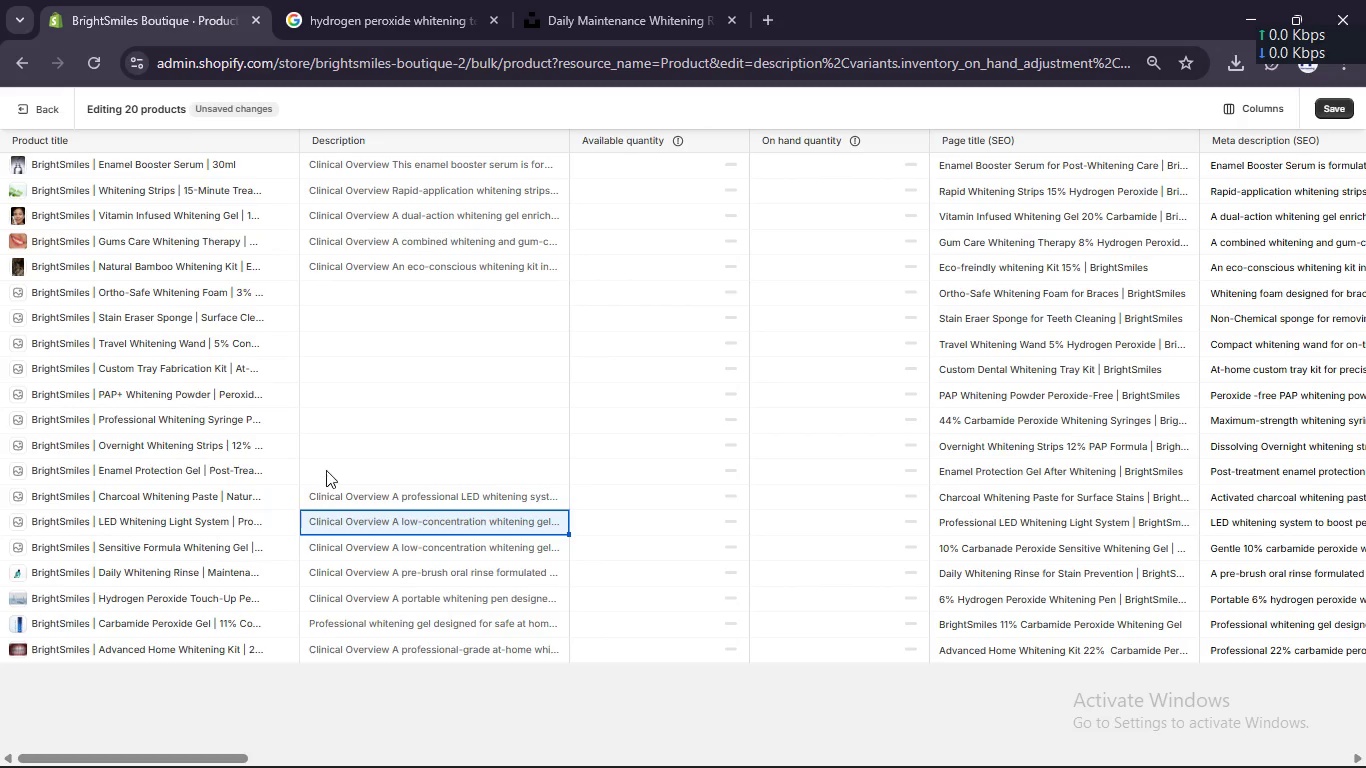 
double_click([328, 466])
 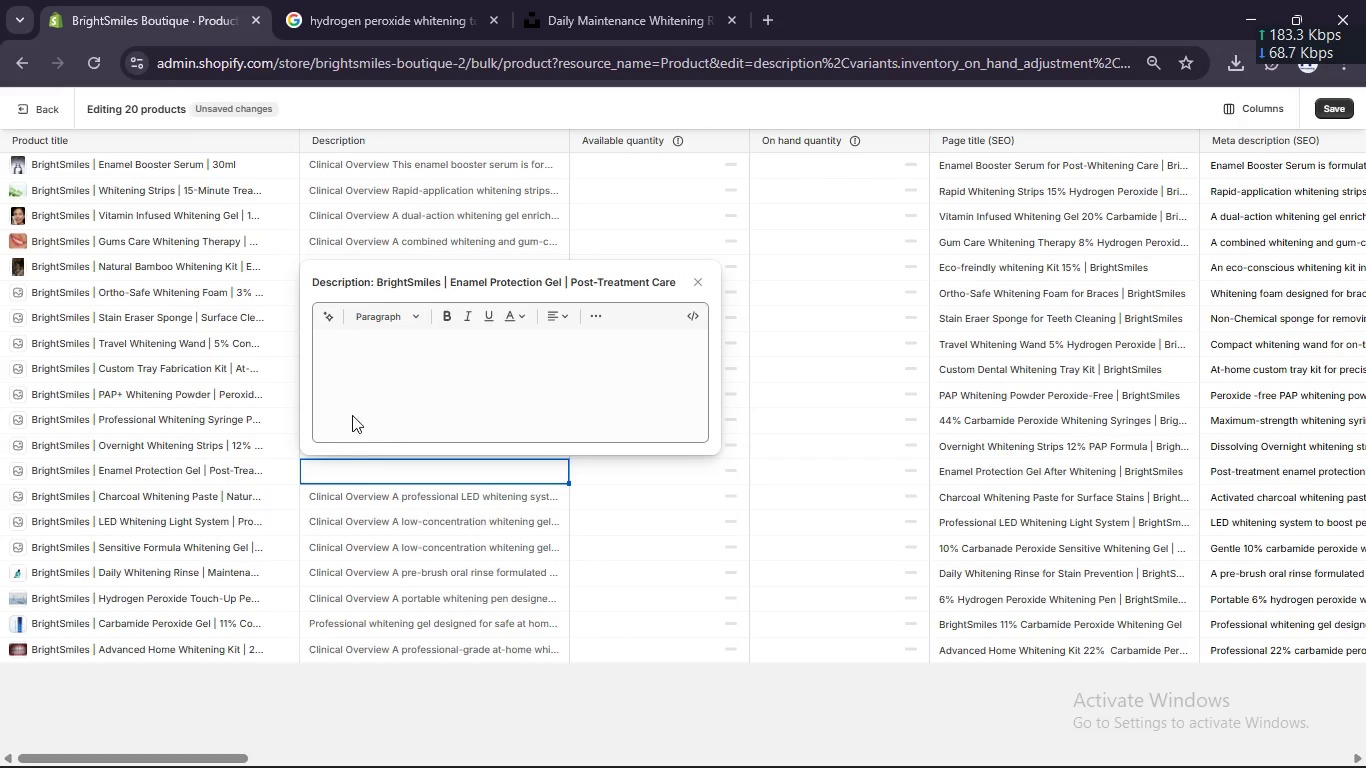 
left_click([376, 401])
 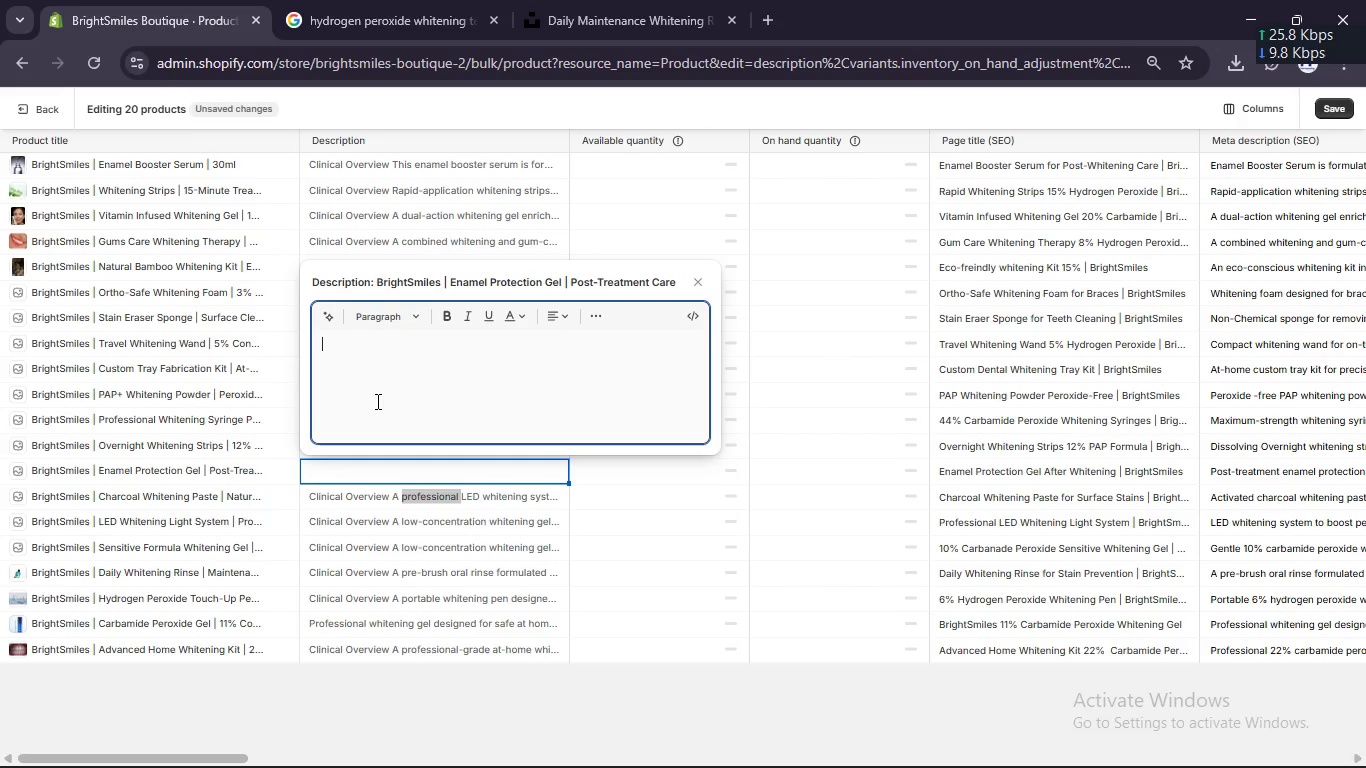 
key(Control+ControlLeft)
 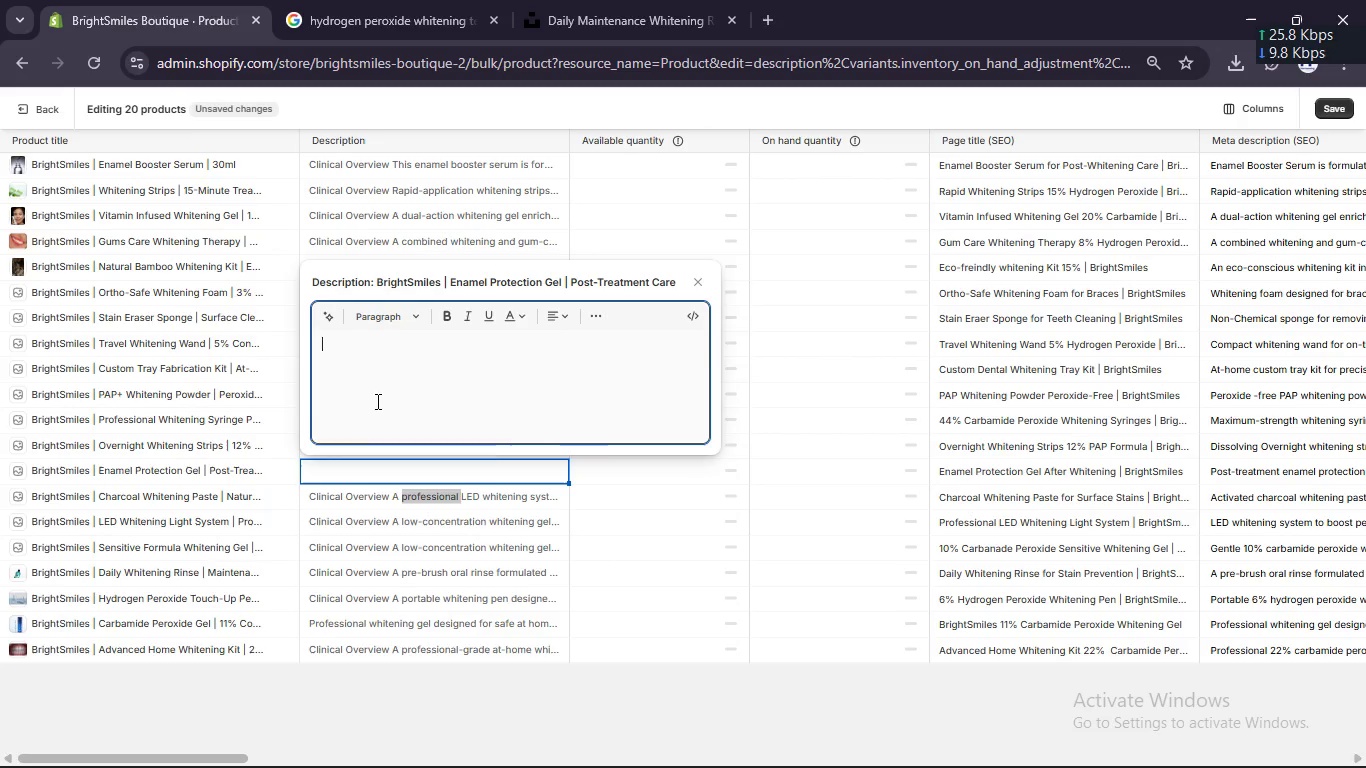 
key(Control+V)
 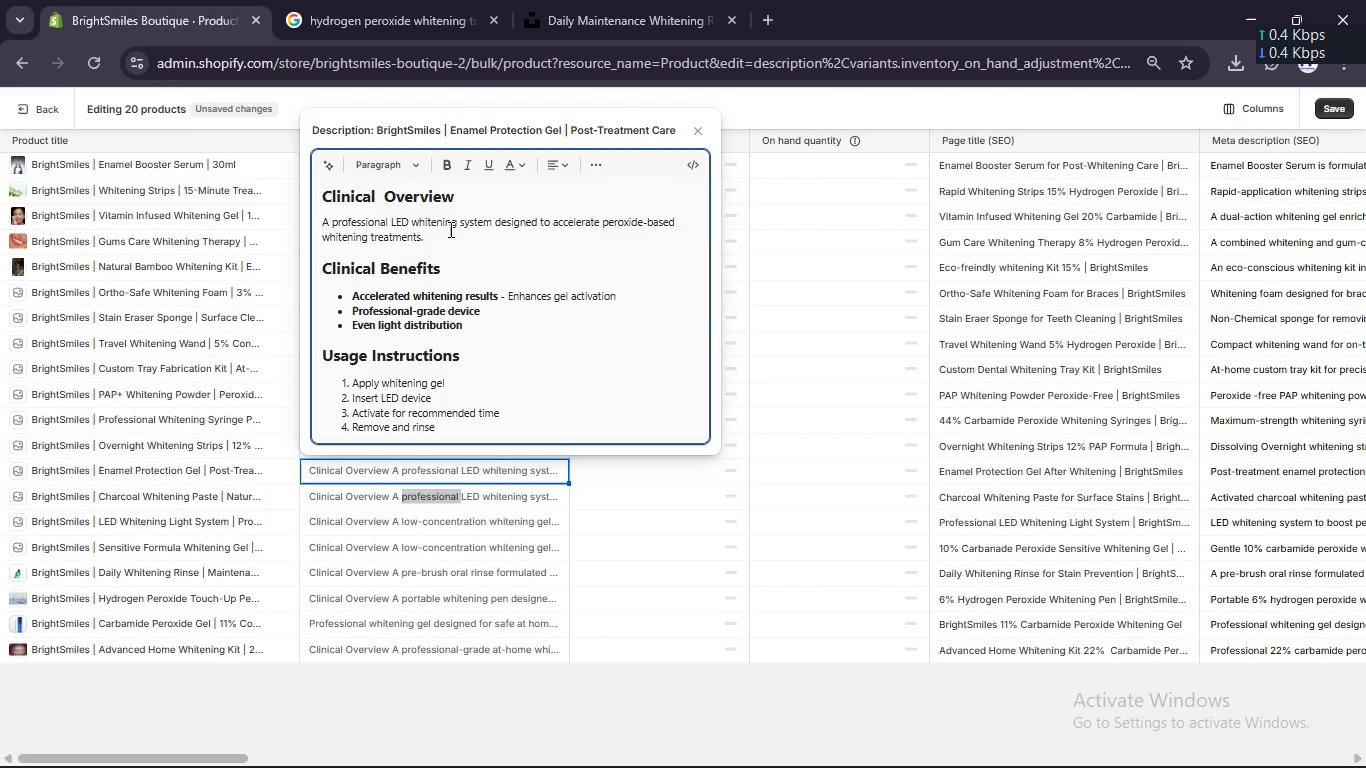 
left_click_drag(start_coordinate=[422, 242], to_coordinate=[330, 226])
 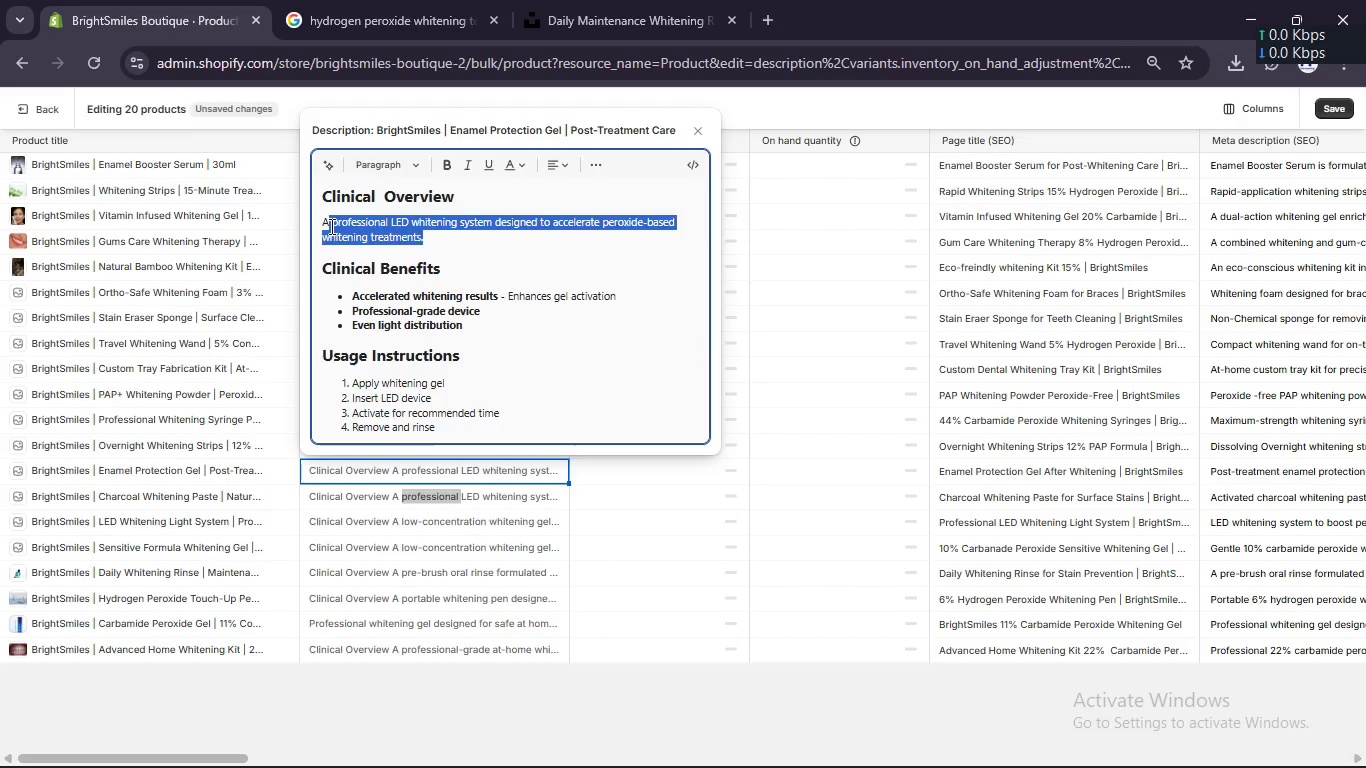 
type(charcoal-based whitening paste designed to remove surface stains using natural abrasive techni)
key(Backspace)
type(ology)
 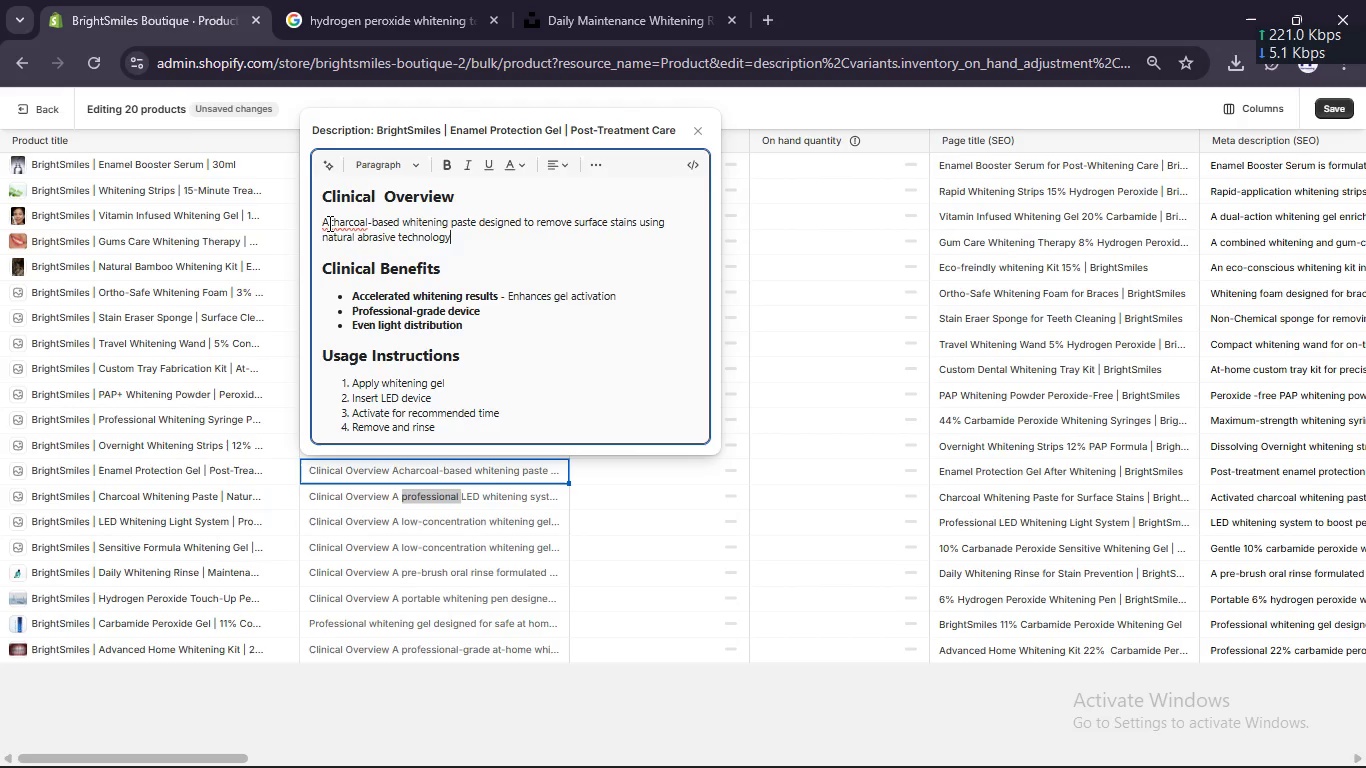 
left_click([328, 223])
 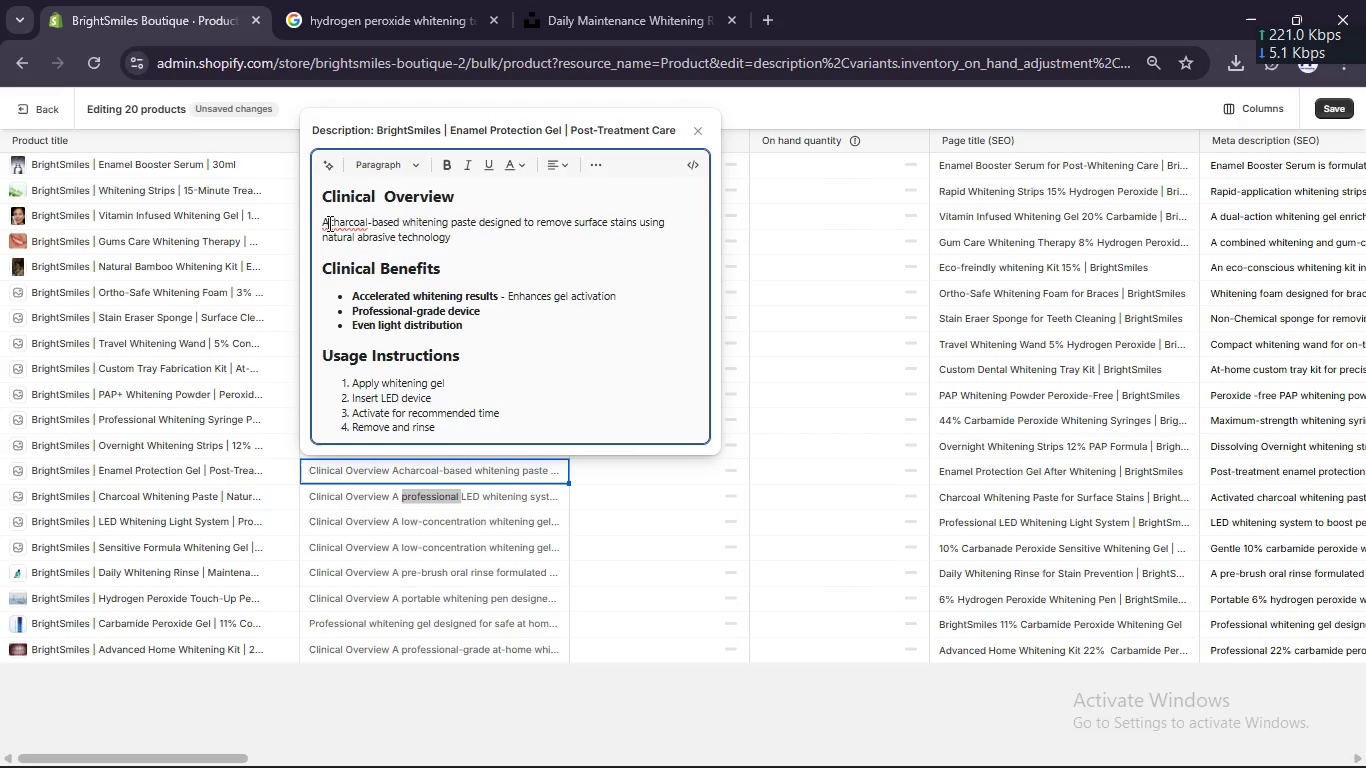 
key(Space)
 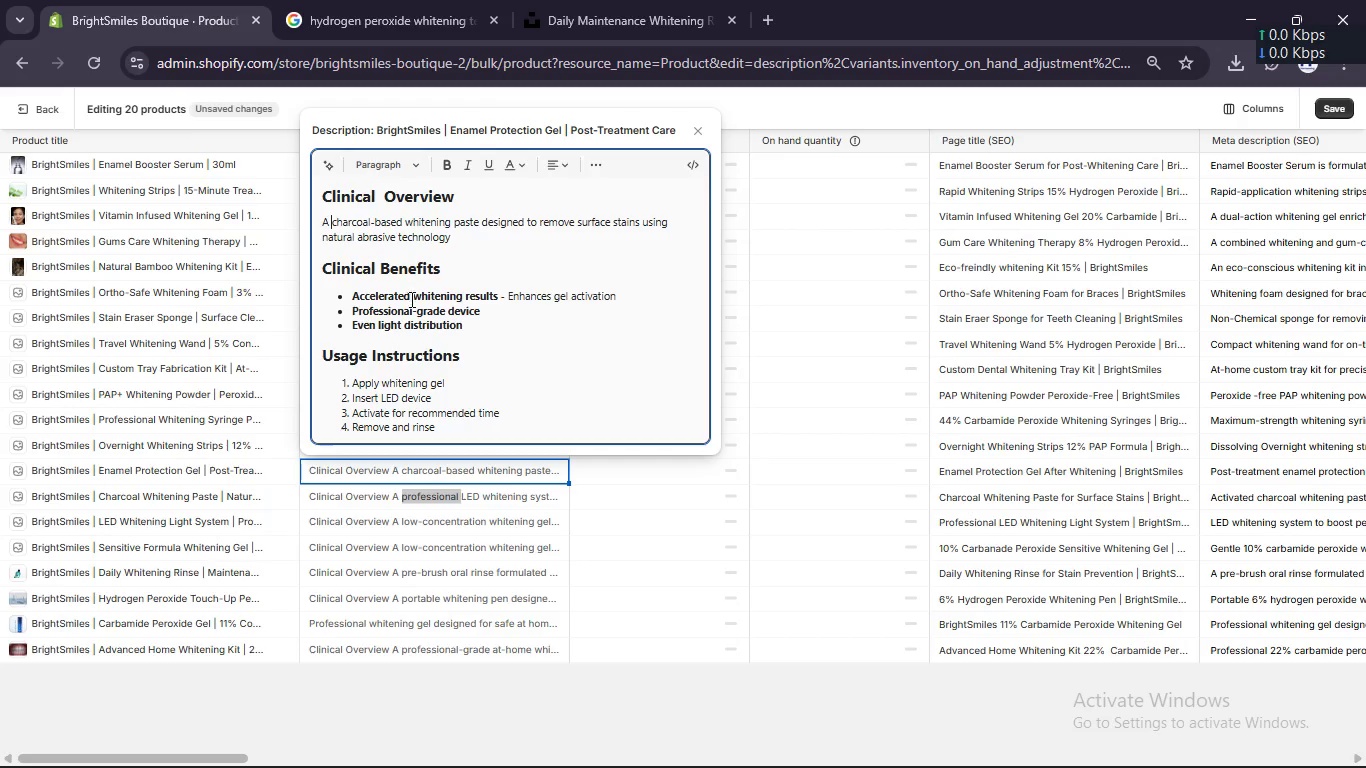 
left_click([461, 312])
 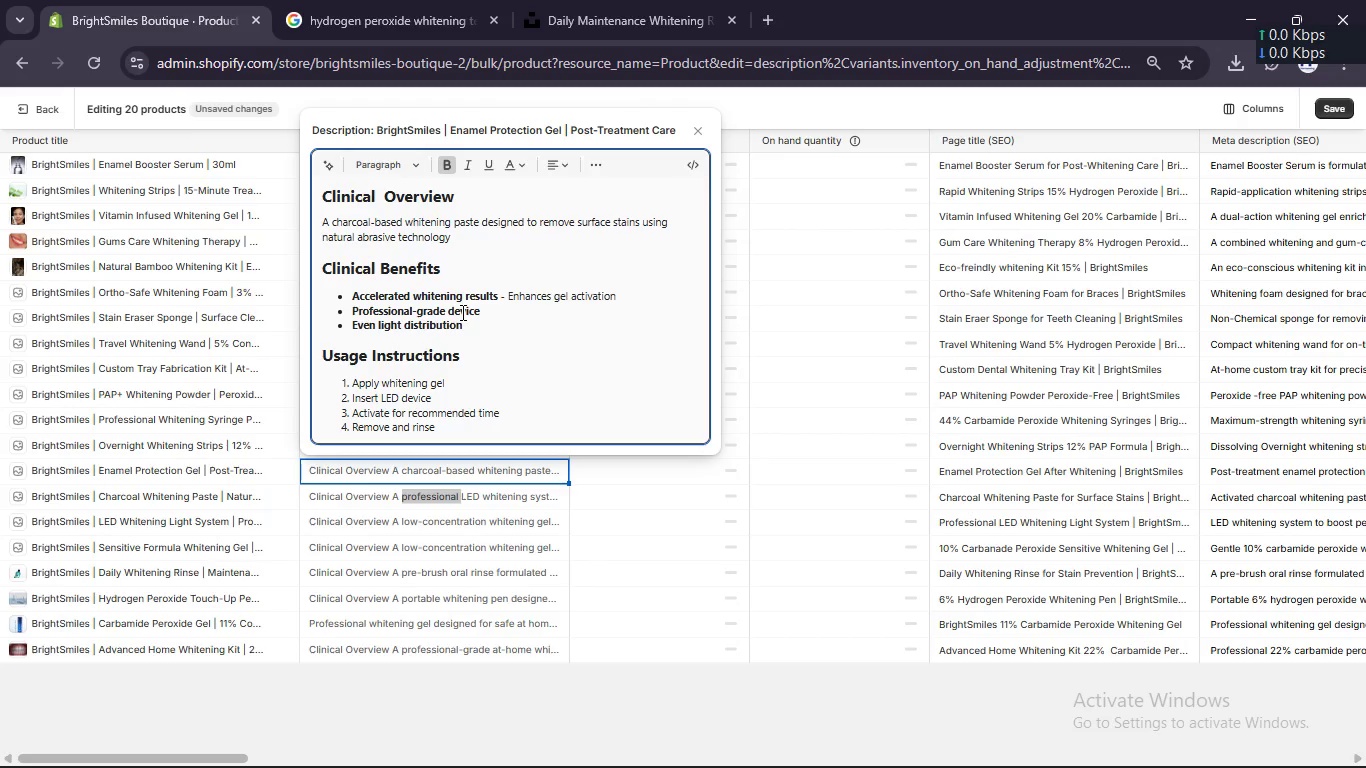 
double_click([461, 312])
 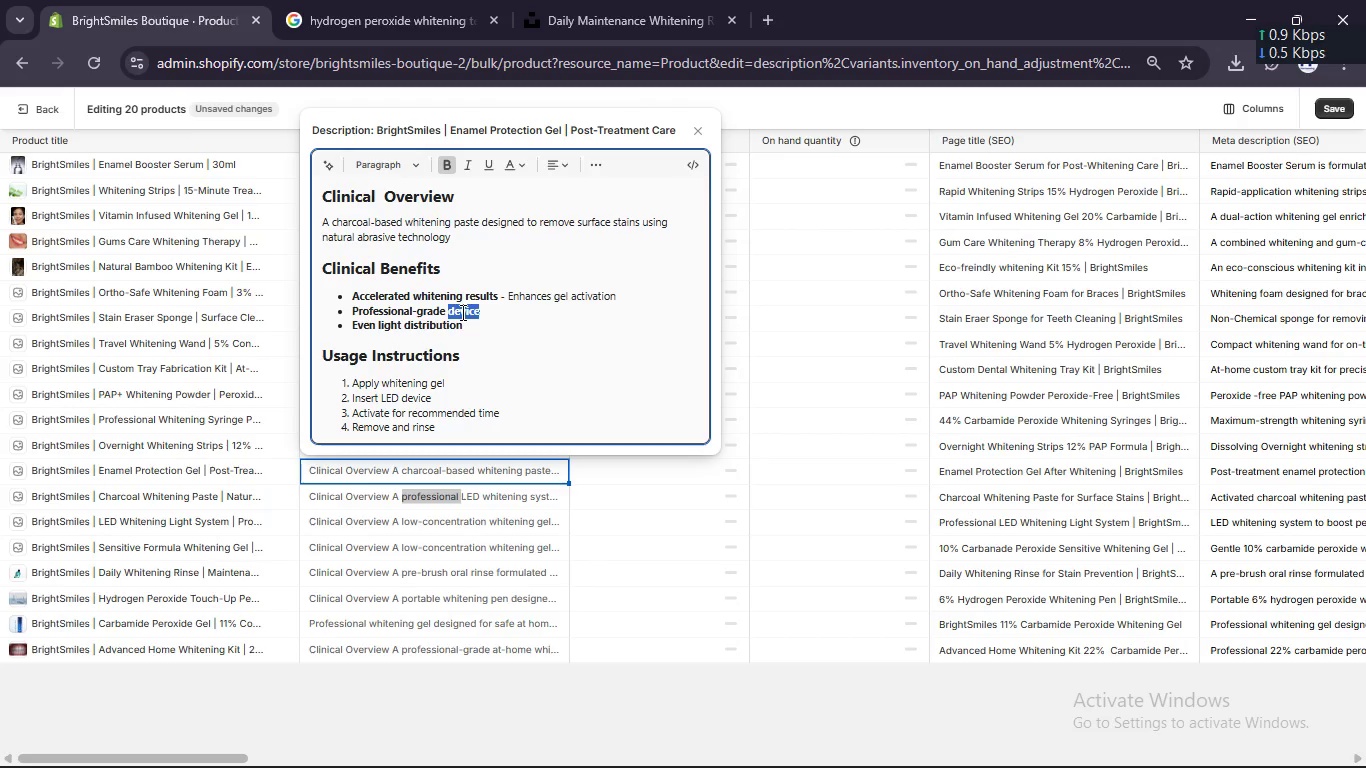 
left_click([461, 312])
 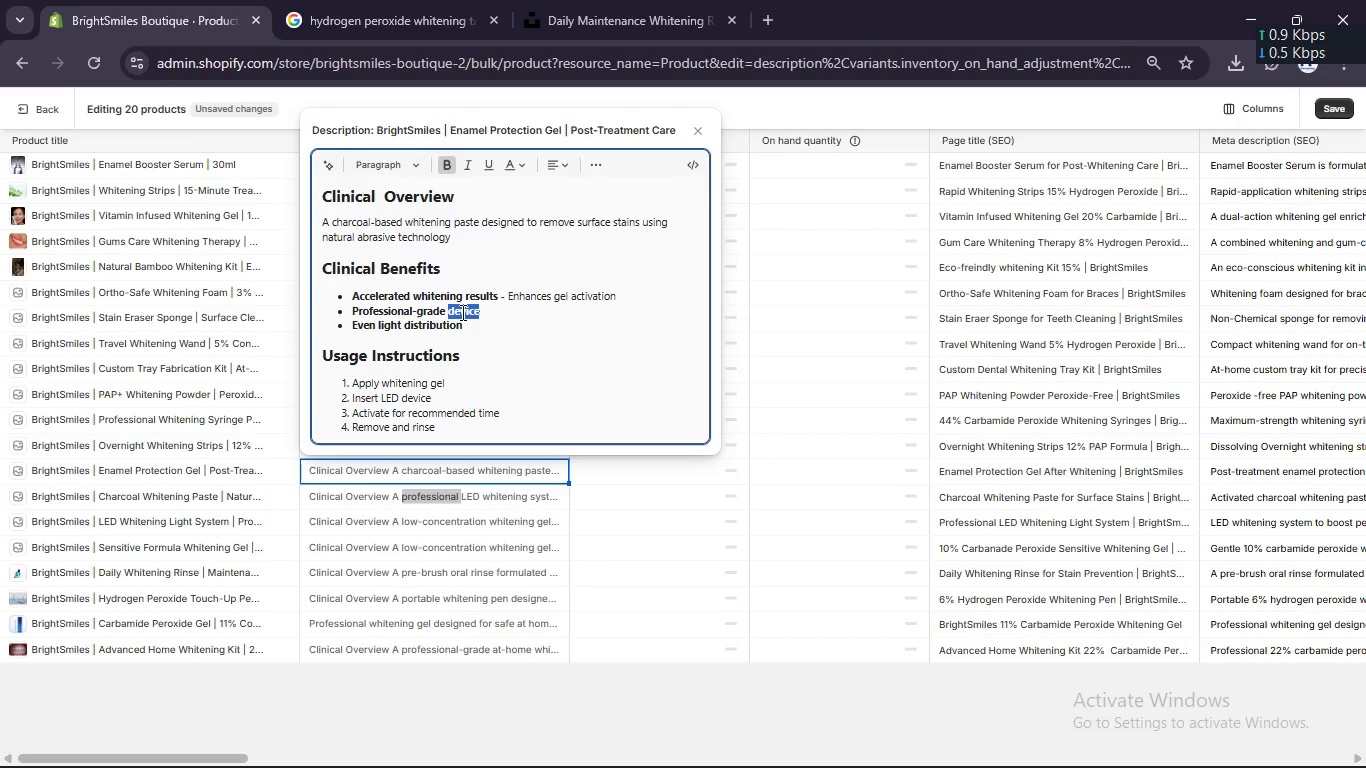 
key(Backspace)
key(Backspace)
key(Backspace)
key(Backspace)
key(Backspace)
key(Backspace)
key(Backspace)
key(Backspace)
key(Backspace)
key(Backspace)
key(Backspace)
key(Backspace)
key(Backspace)
key(Backspace)
key(Backspace)
key(Backspace)
key(Backspace)
key(Backspace)
key(Backspace)
type(Natural formulation)
 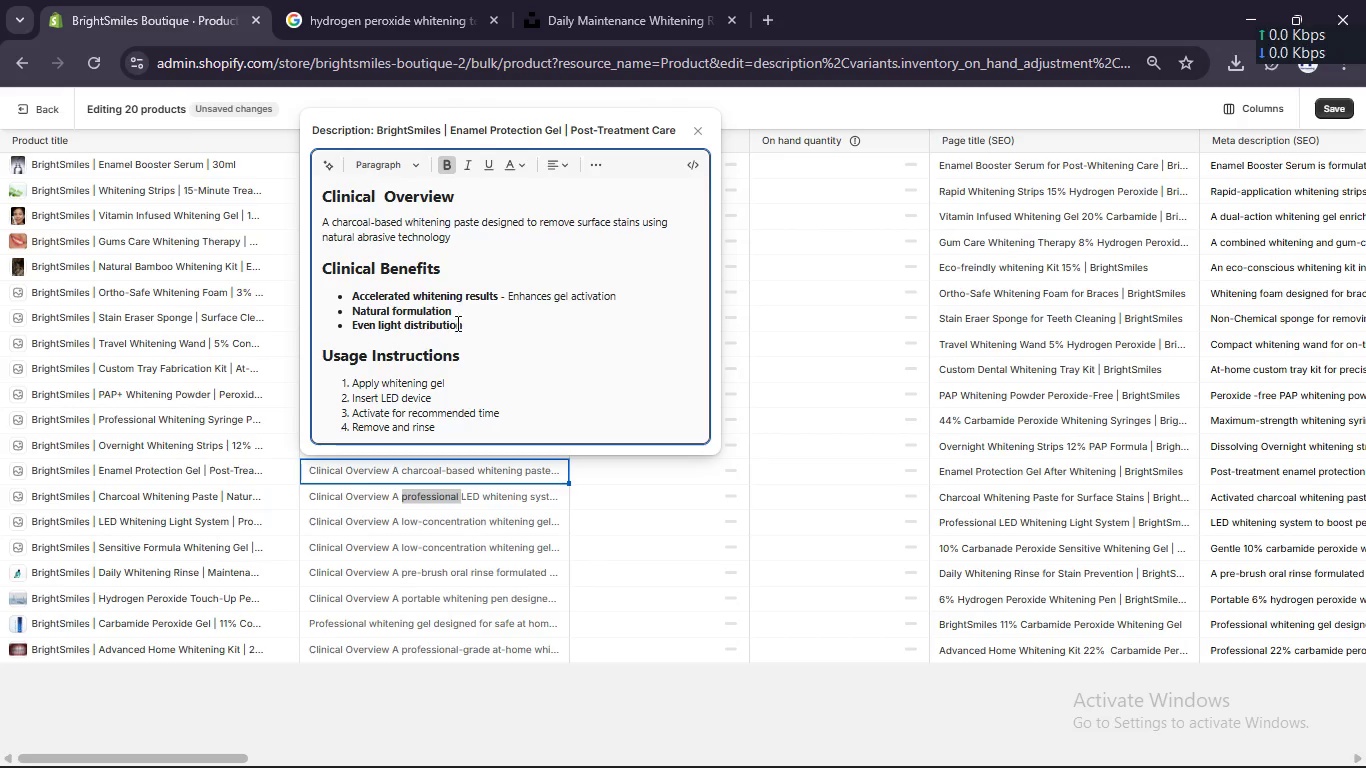 
left_click([456, 323])
 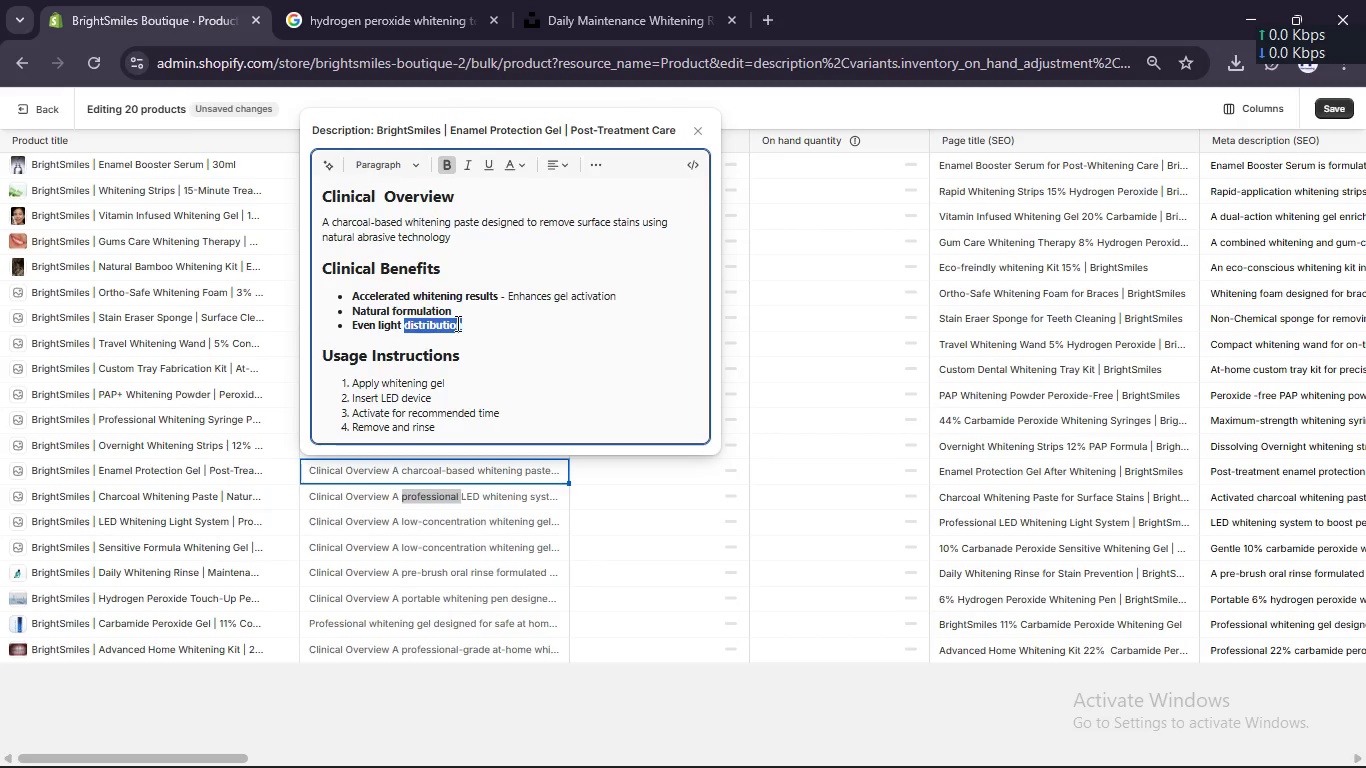 
double_click([456, 323])
 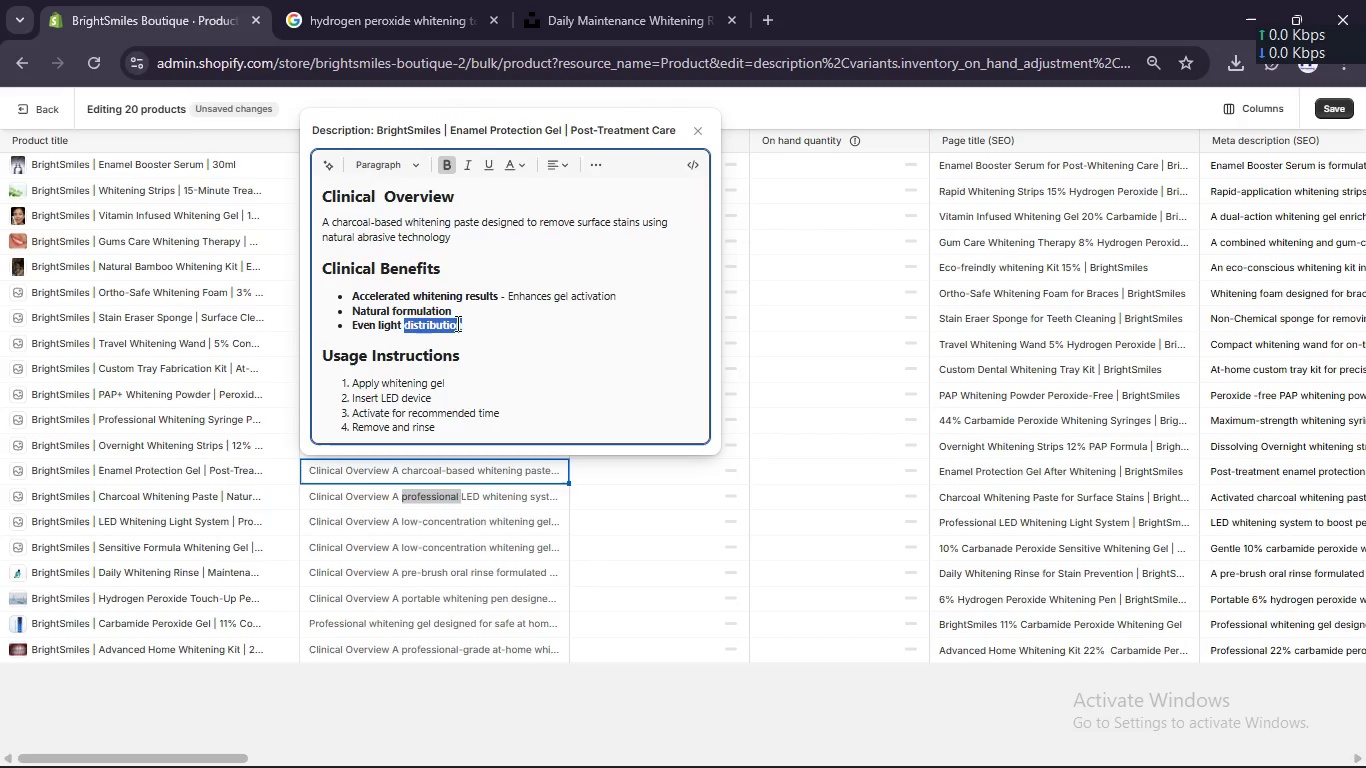 
key(Backspace)
key(Backspace)
key(Backspace)
key(Backspace)
key(Backspace)
key(Backspace)
key(Backspace)
key(Backspace)
key(Backspace)
key(Backspace)
key(Backspace)
type(Gentle enamel safe cleaning)
 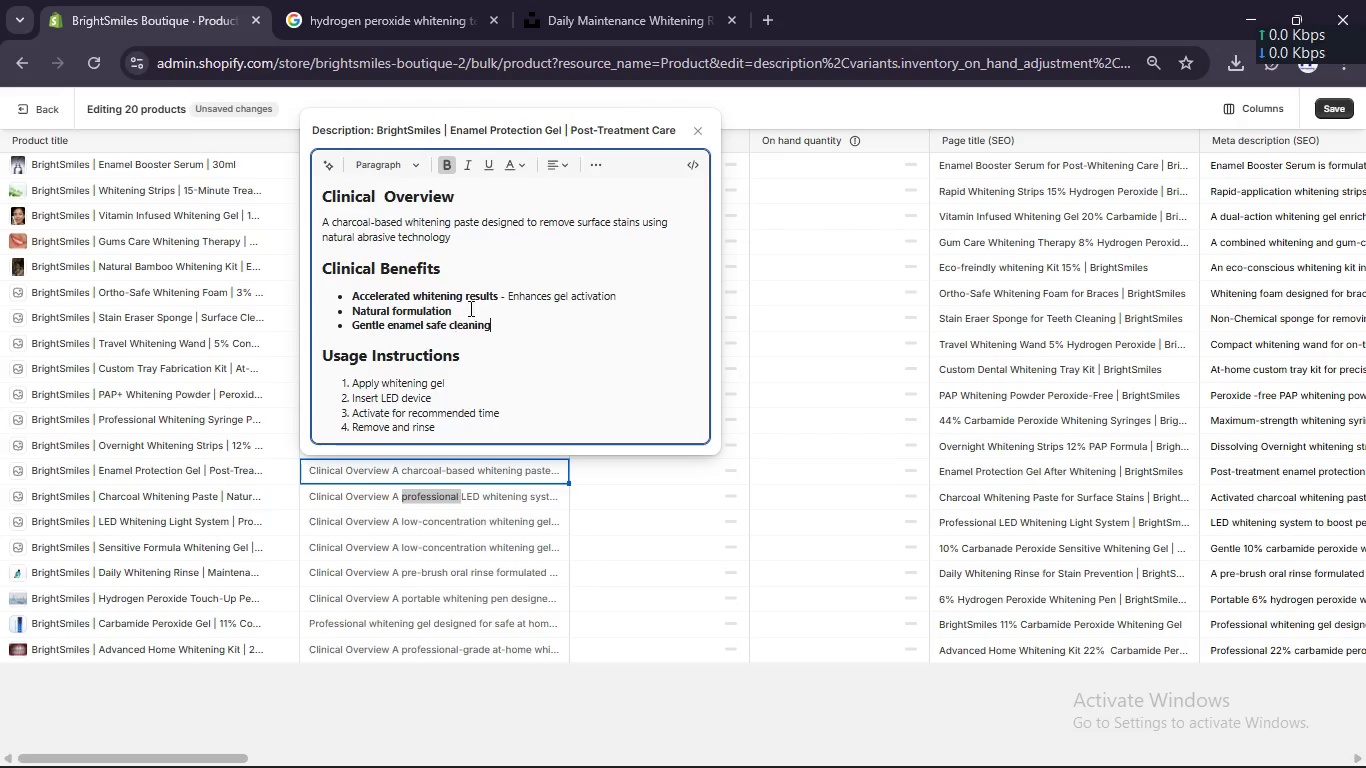 
double_click([460, 294])
 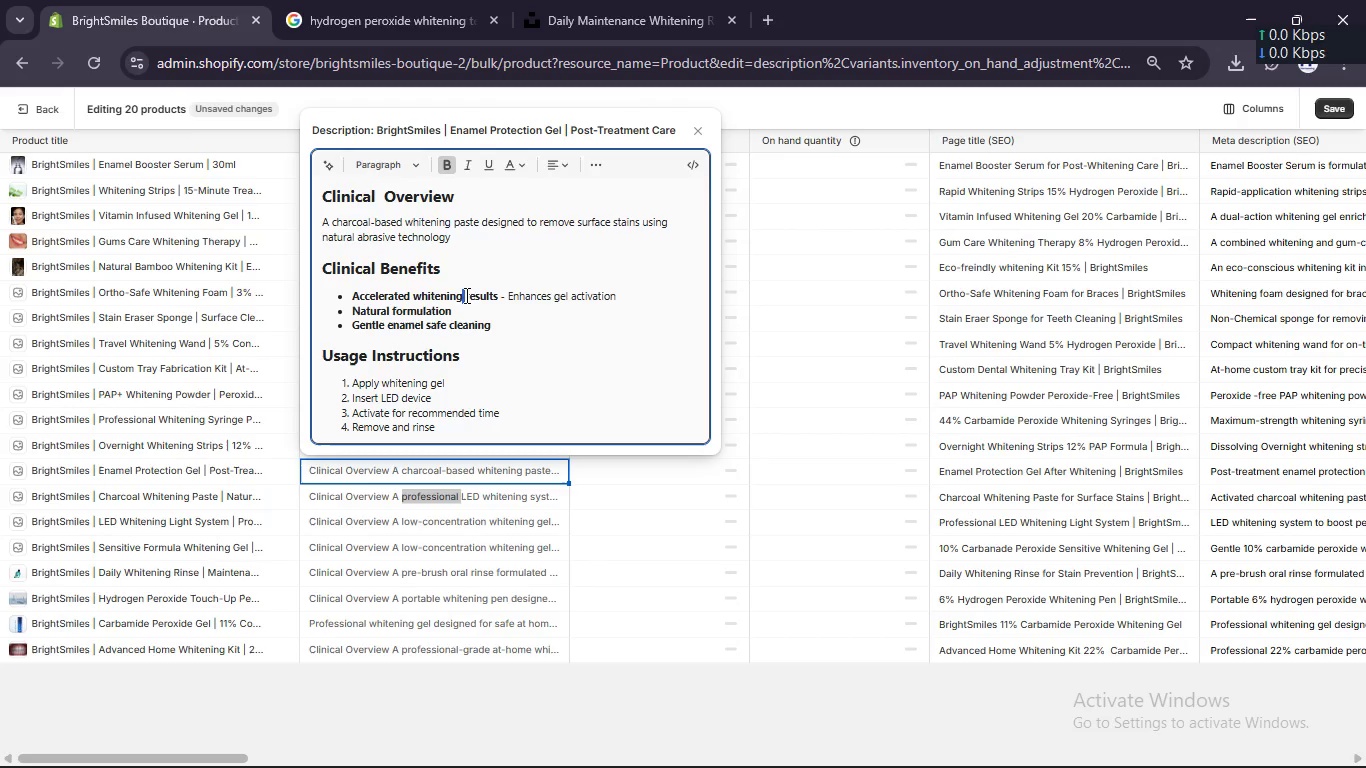 
left_click([460, 294])
 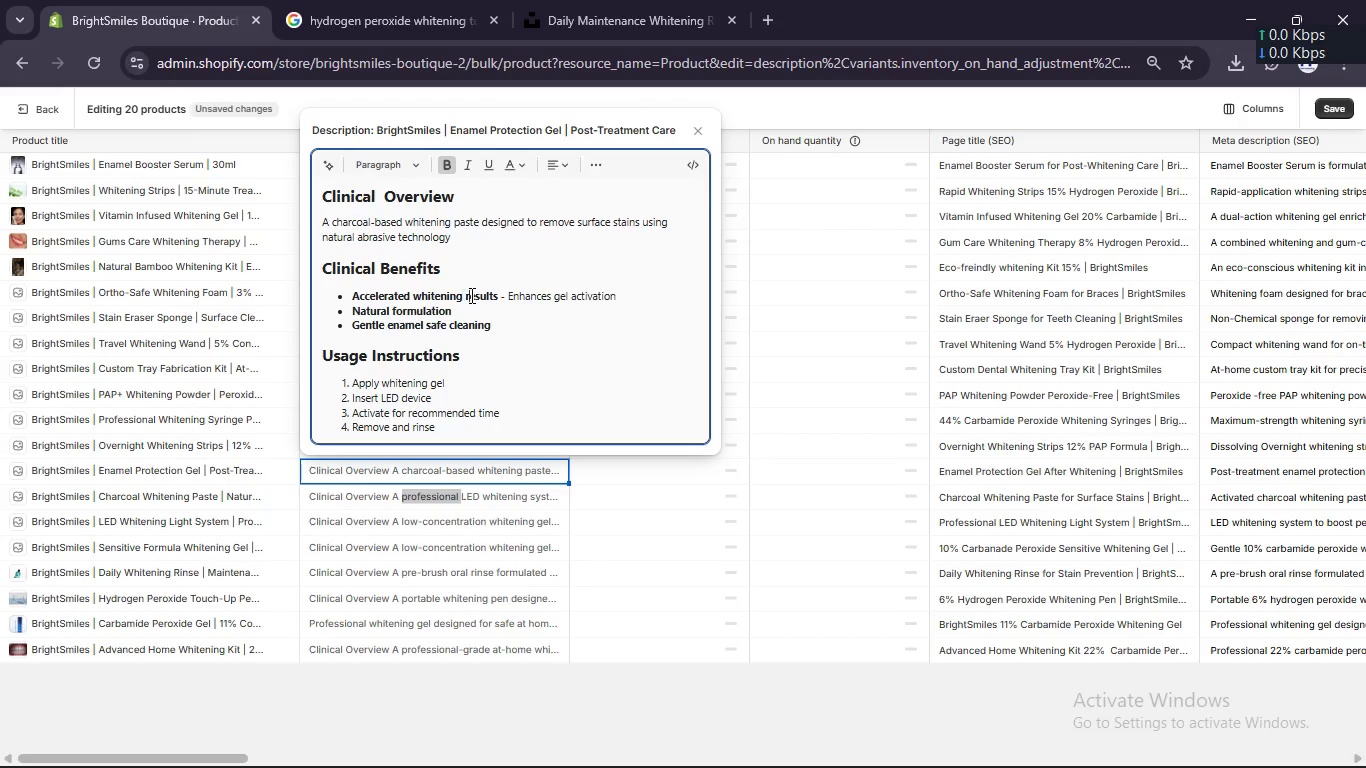 
double_click([470, 295])
 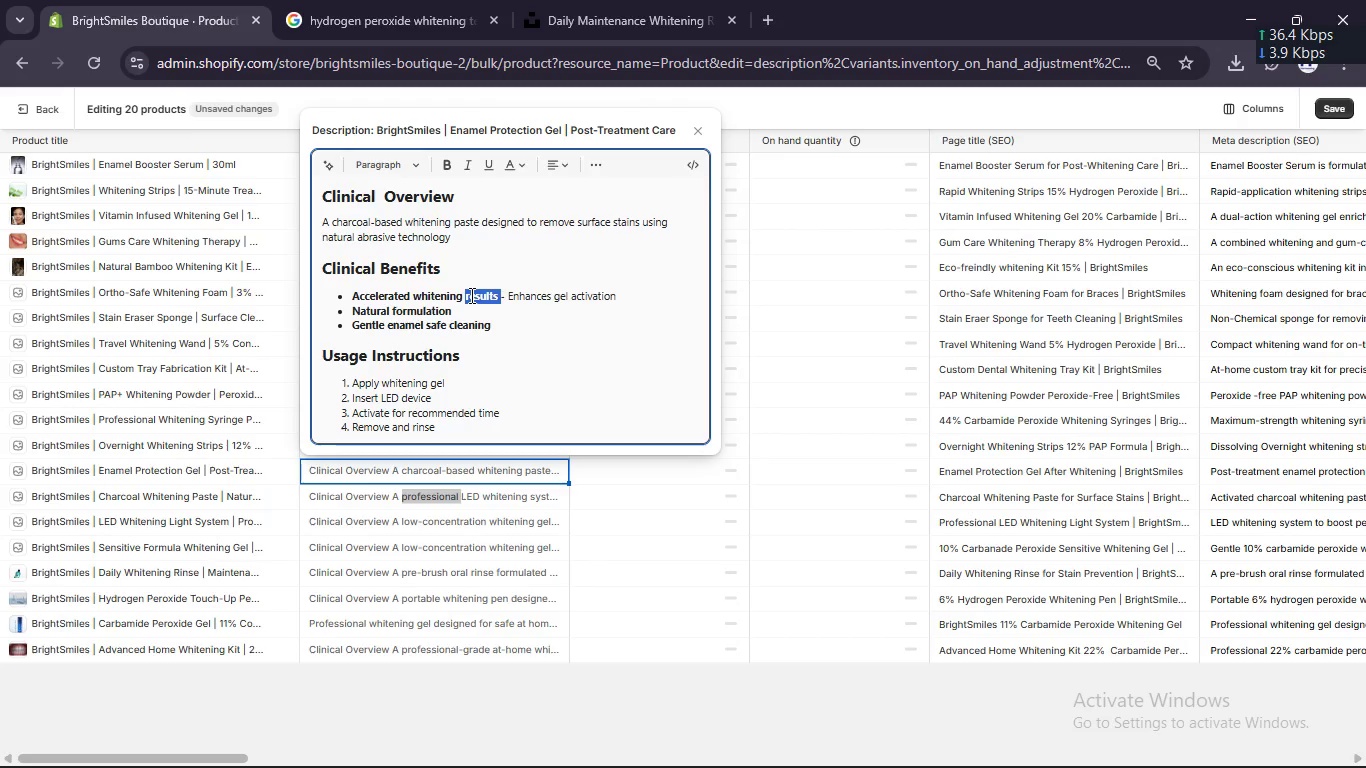 
left_click([470, 295])
 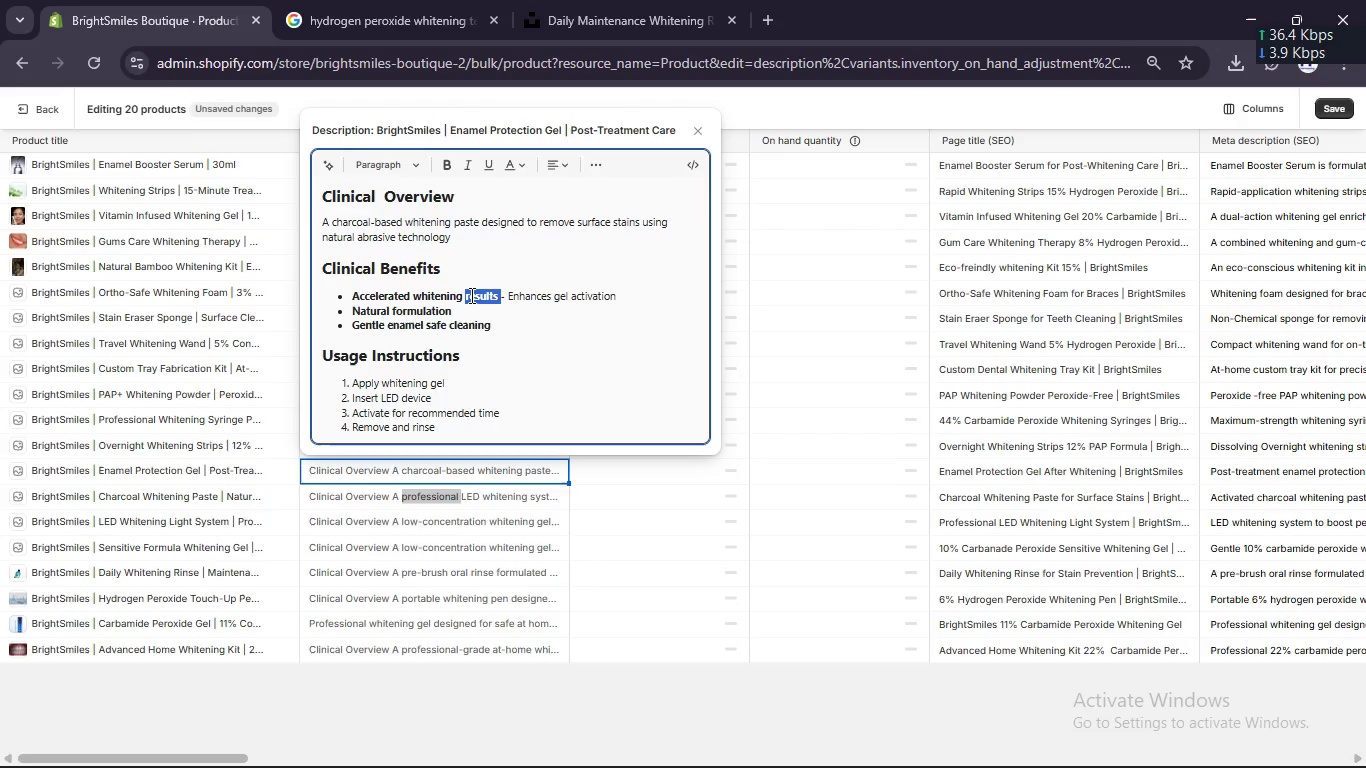 
key(Backspace)
key(Backspace)
key(Backspace)
key(Backspace)
key(Backspace)
key(Backspace)
key(Backspace)
key(Backspace)
key(Backspace)
key(Backspace)
key(Backspace)
key(Backspace)
key(Backspace)
key(Backspace)
key(Backspace)
key(Backspace)
key(Backspace)
key(Backspace)
key(Backspace)
key(Backspace)
key(Backspace)
key(Backspace)
key(Backspace)
type(u)
key(Backspace)
type(Surface stain removal )
 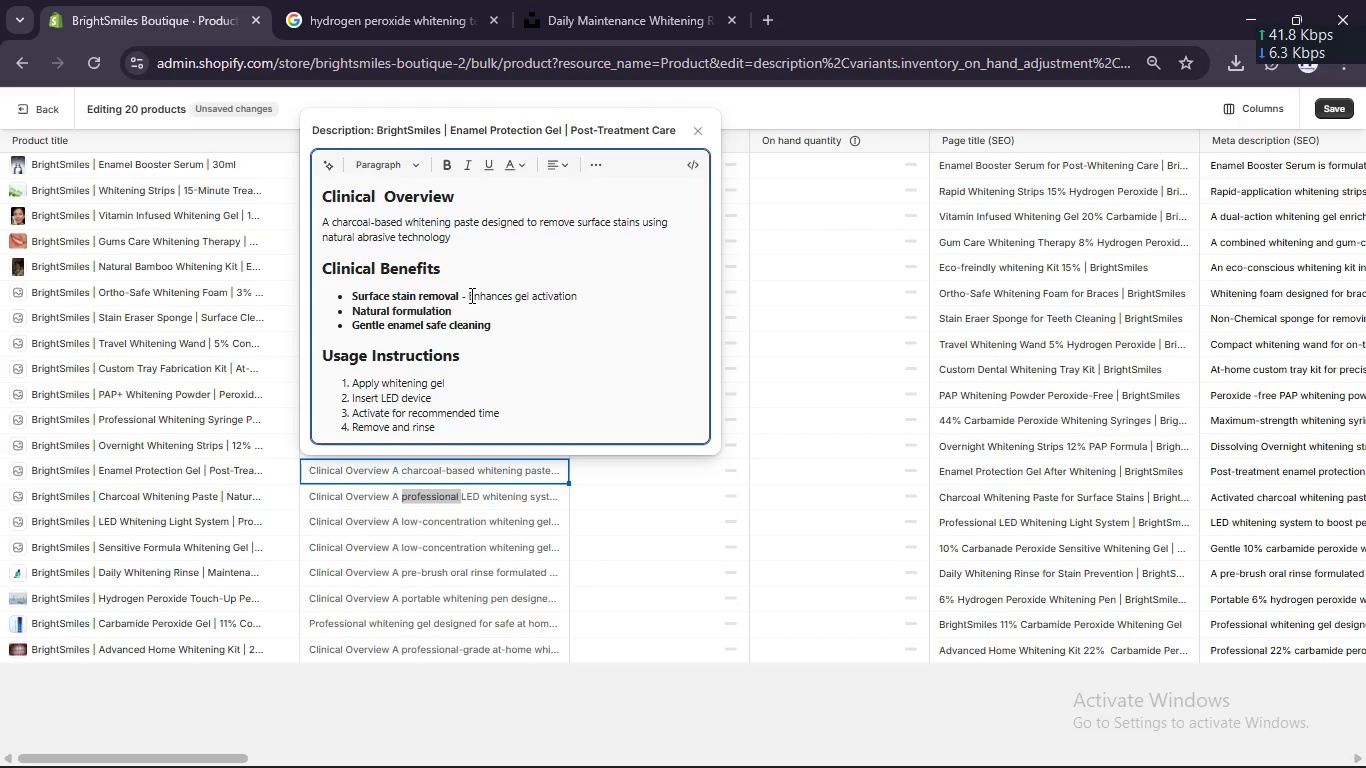 
double_click([562, 298])
 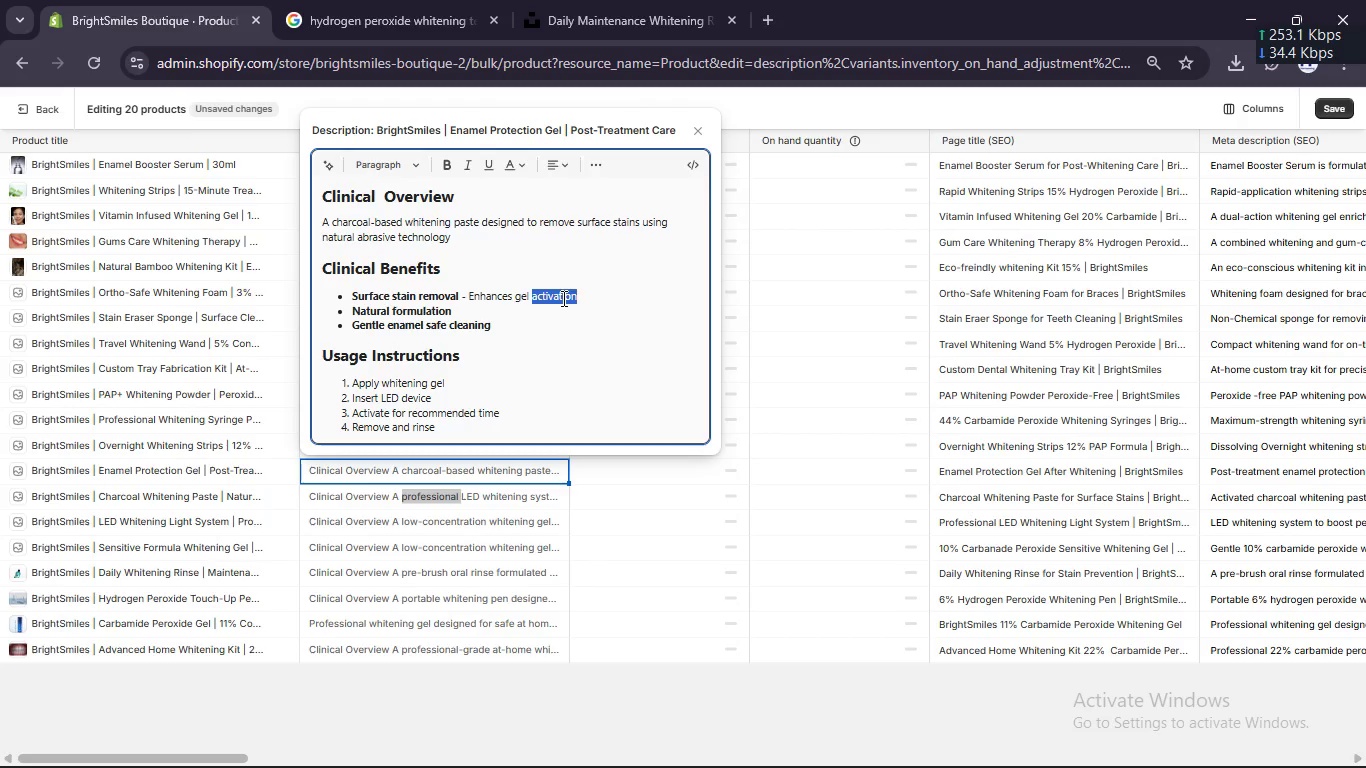 
key(Backspace)
key(Backspace)
key(Backspace)
key(Backspace)
key(Backspace)
key(Backspace)
key(Backspace)
key(Backspace)
key(Backspace)
key(Backspace)
key(Backspace)
key(Backspace)
type(ffective on coffee and wine stains)
 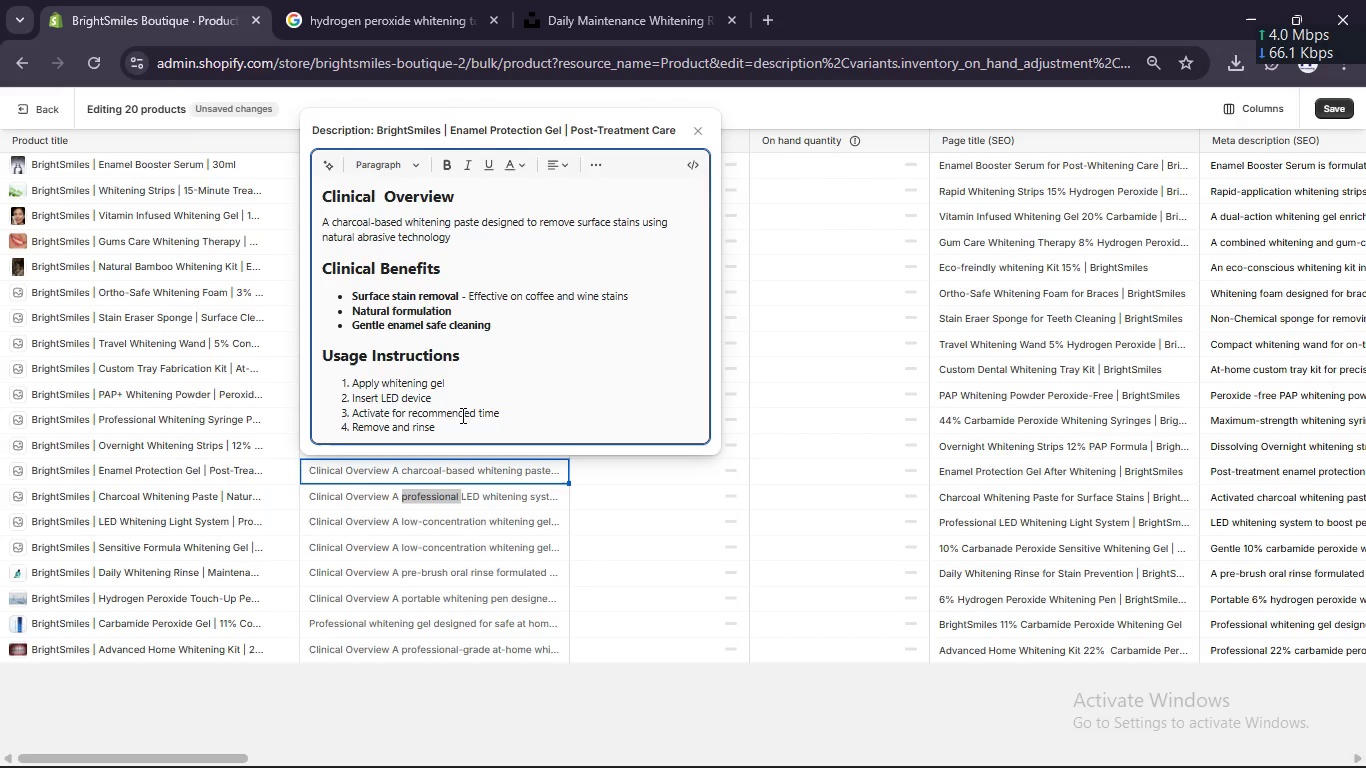 
double_click([439, 386])
 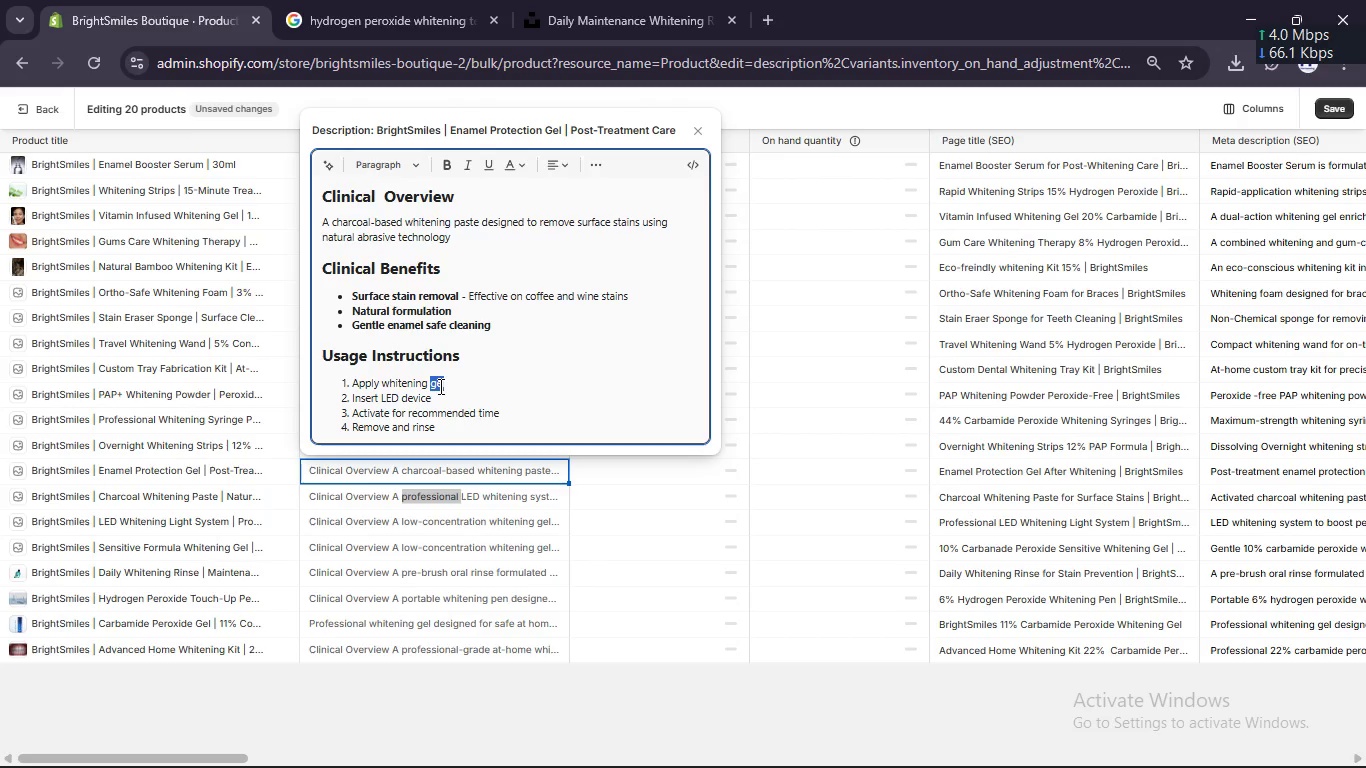 
left_click([439, 386])
 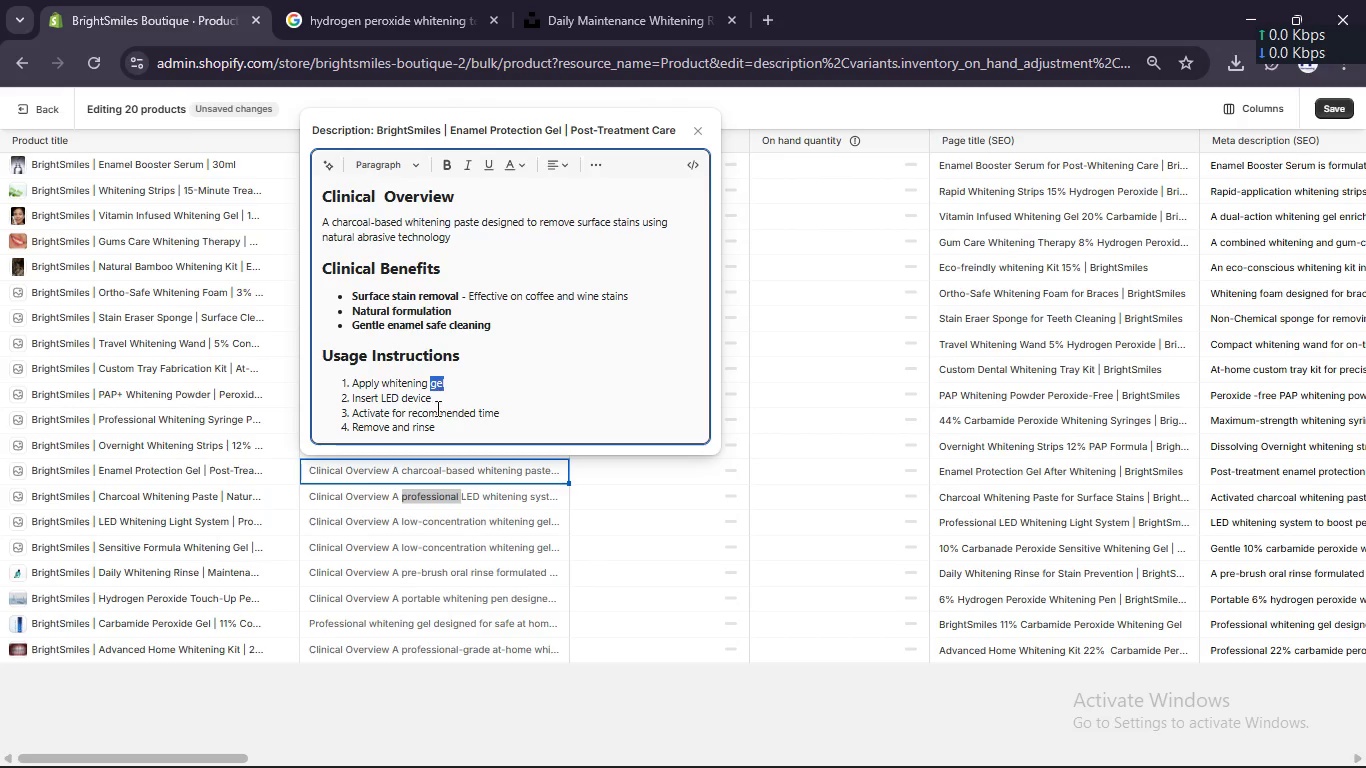 
left_click([436, 423])
 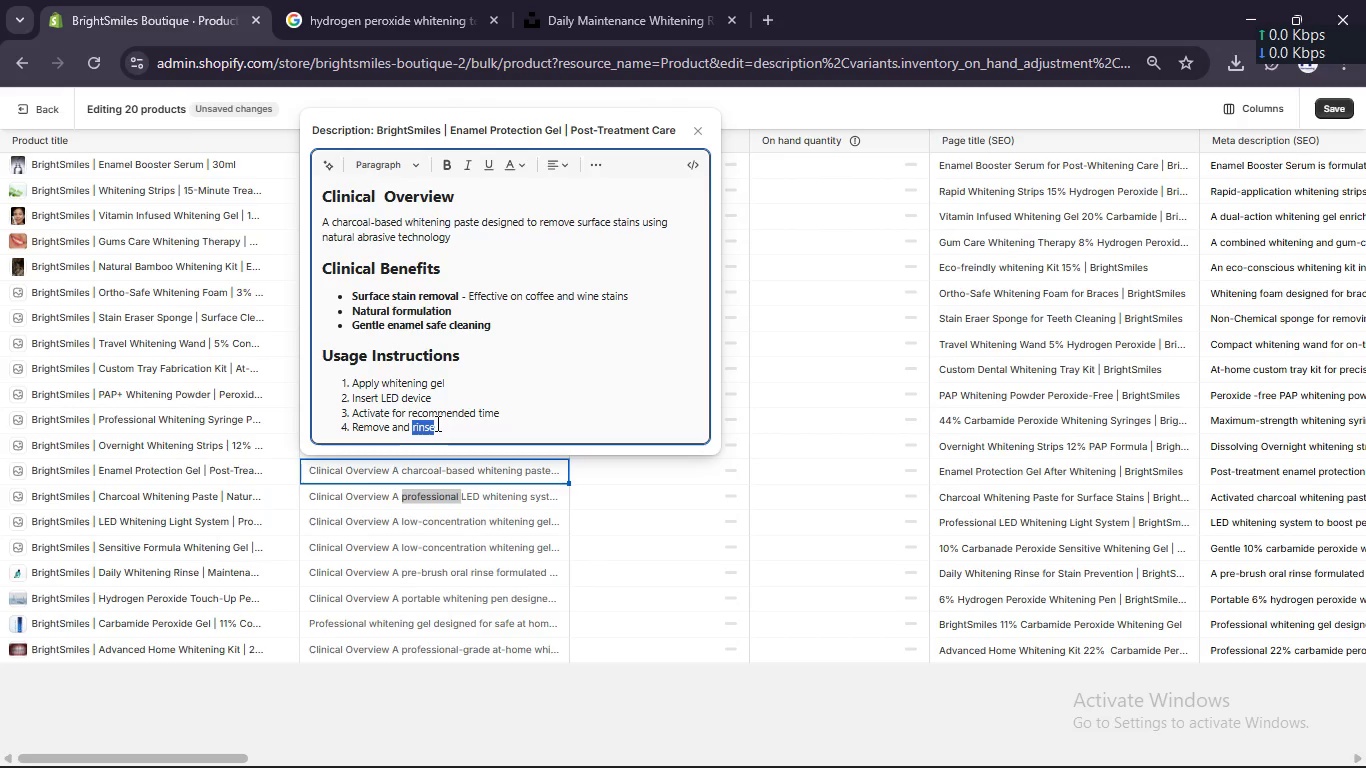 
left_click_drag(start_coordinate=[436, 423], to_coordinate=[378, 384])
 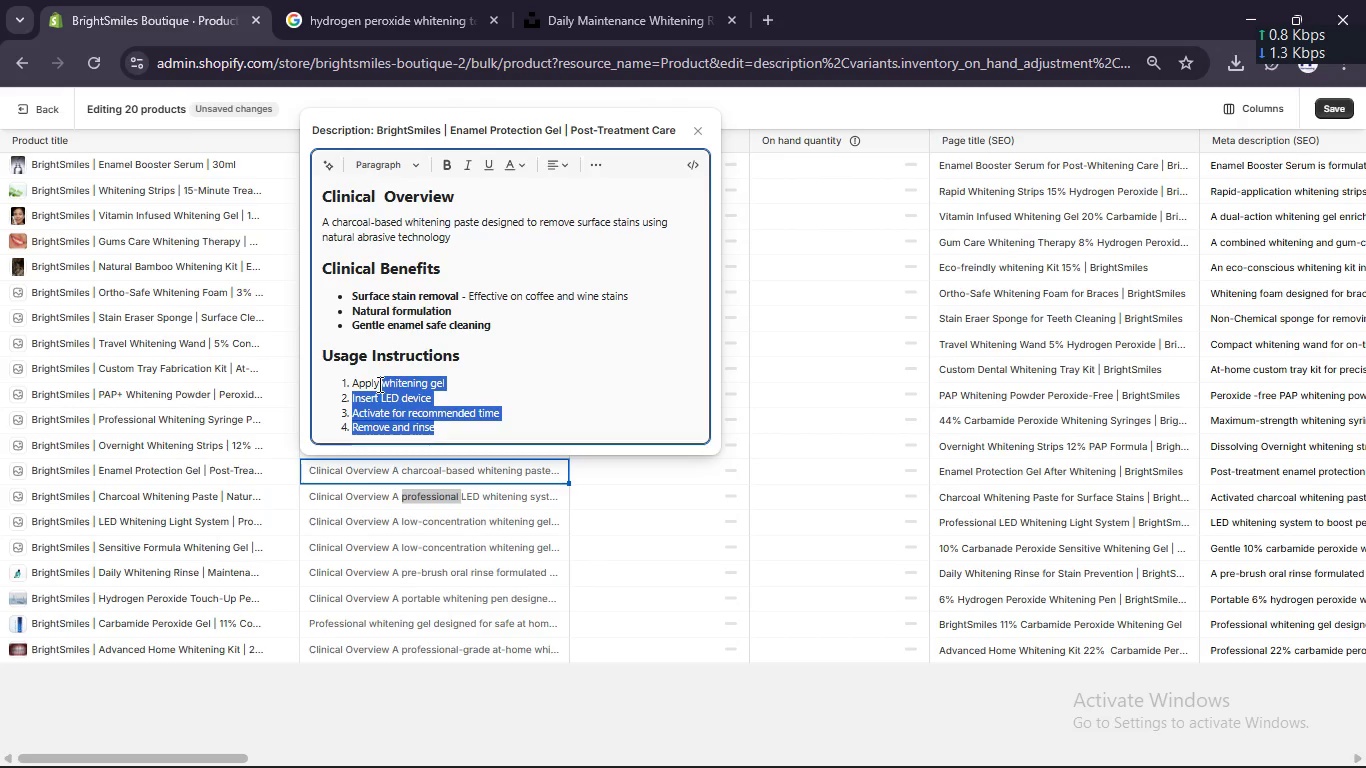 
key(Backspace)
type(to too)
key(Backspace)
type(othbrush)
 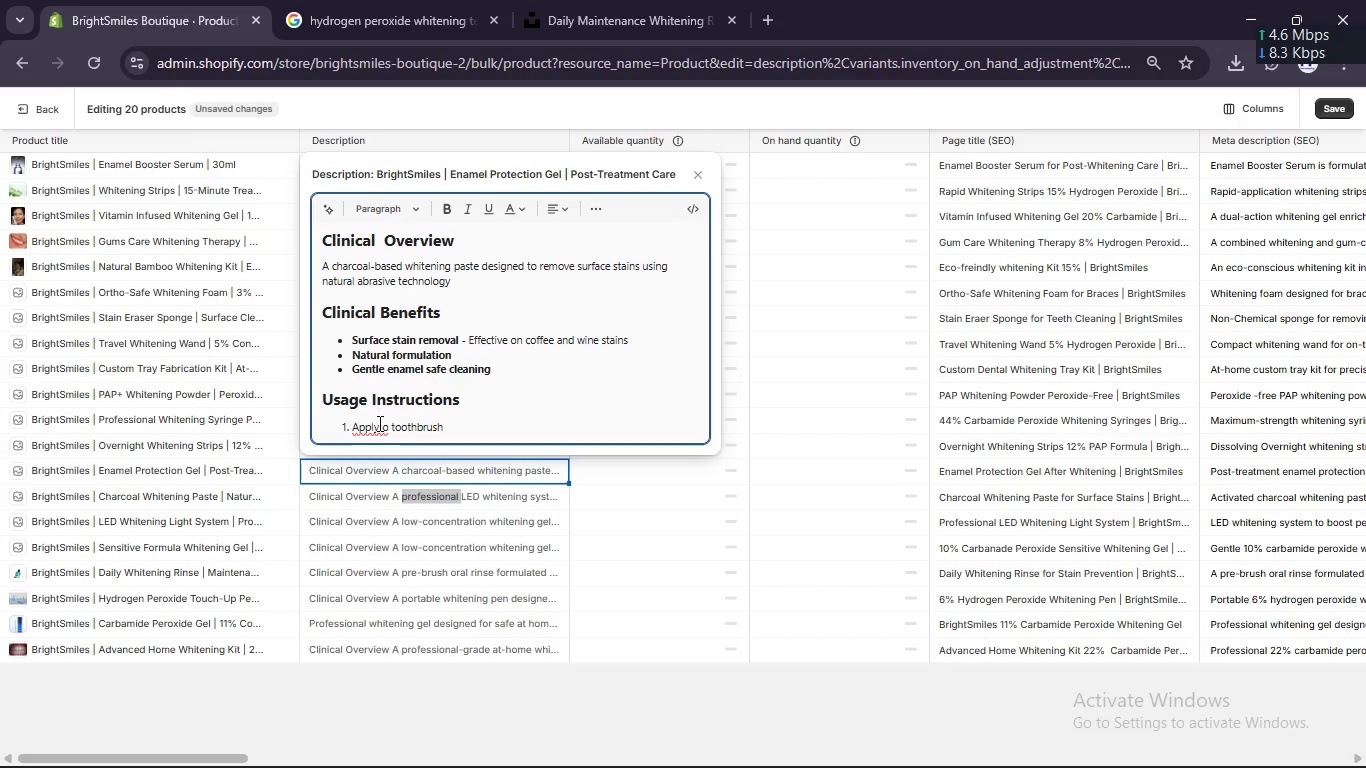 
left_click([380, 429])
 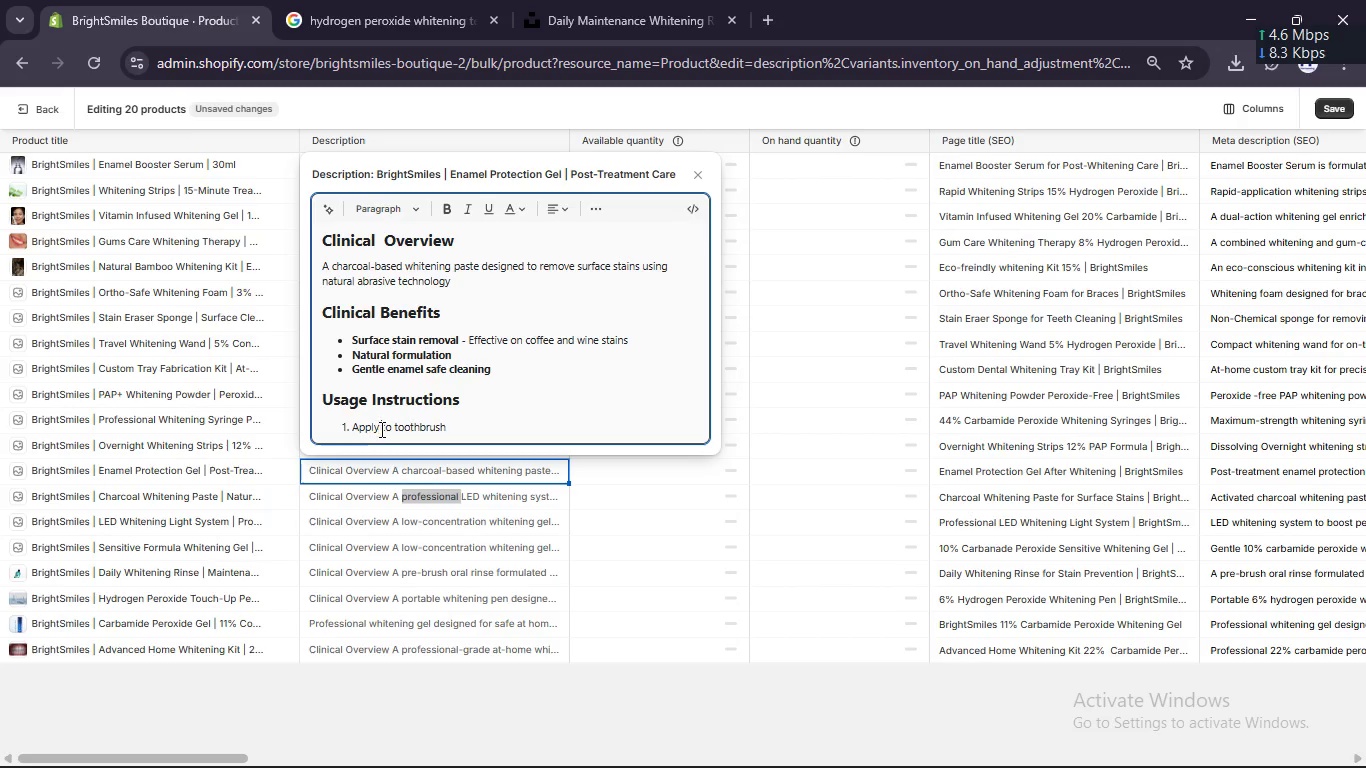 
key(Space)
 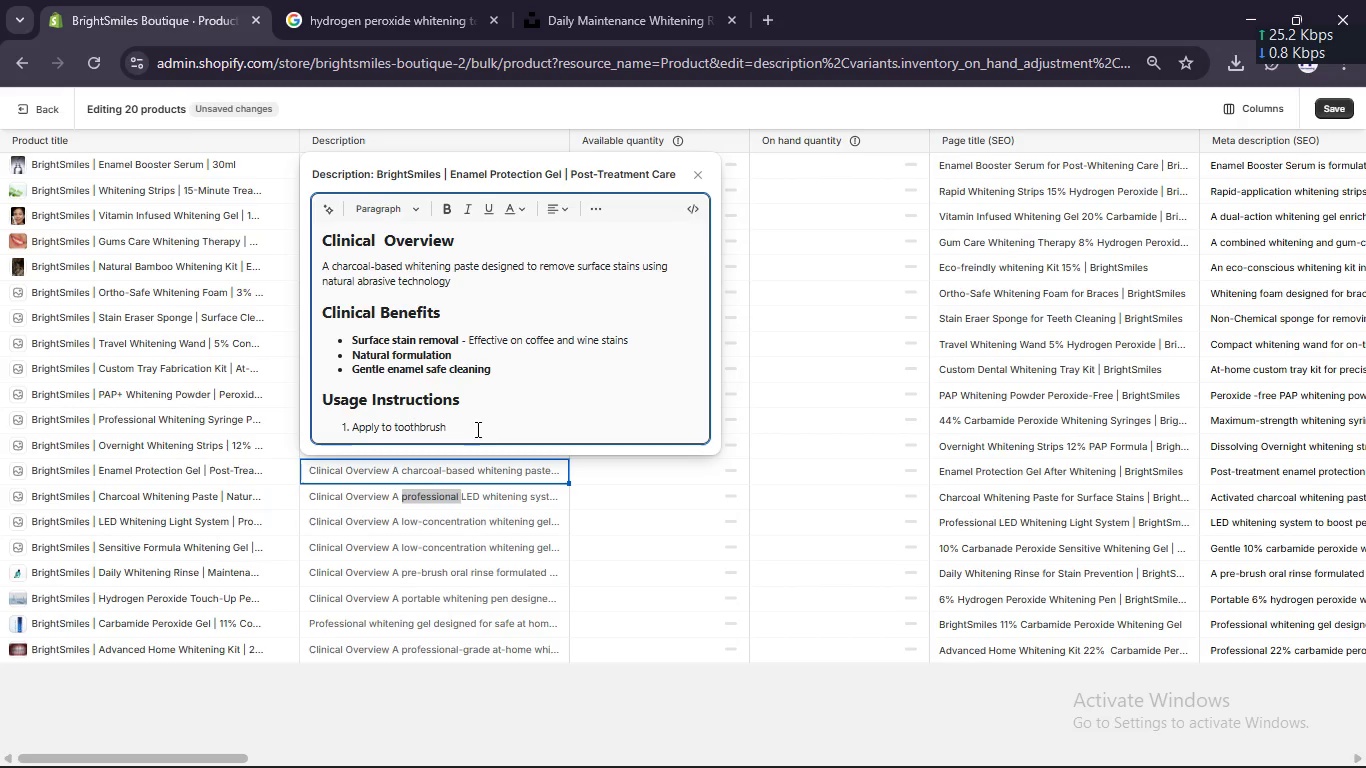 
left_click([485, 428])
 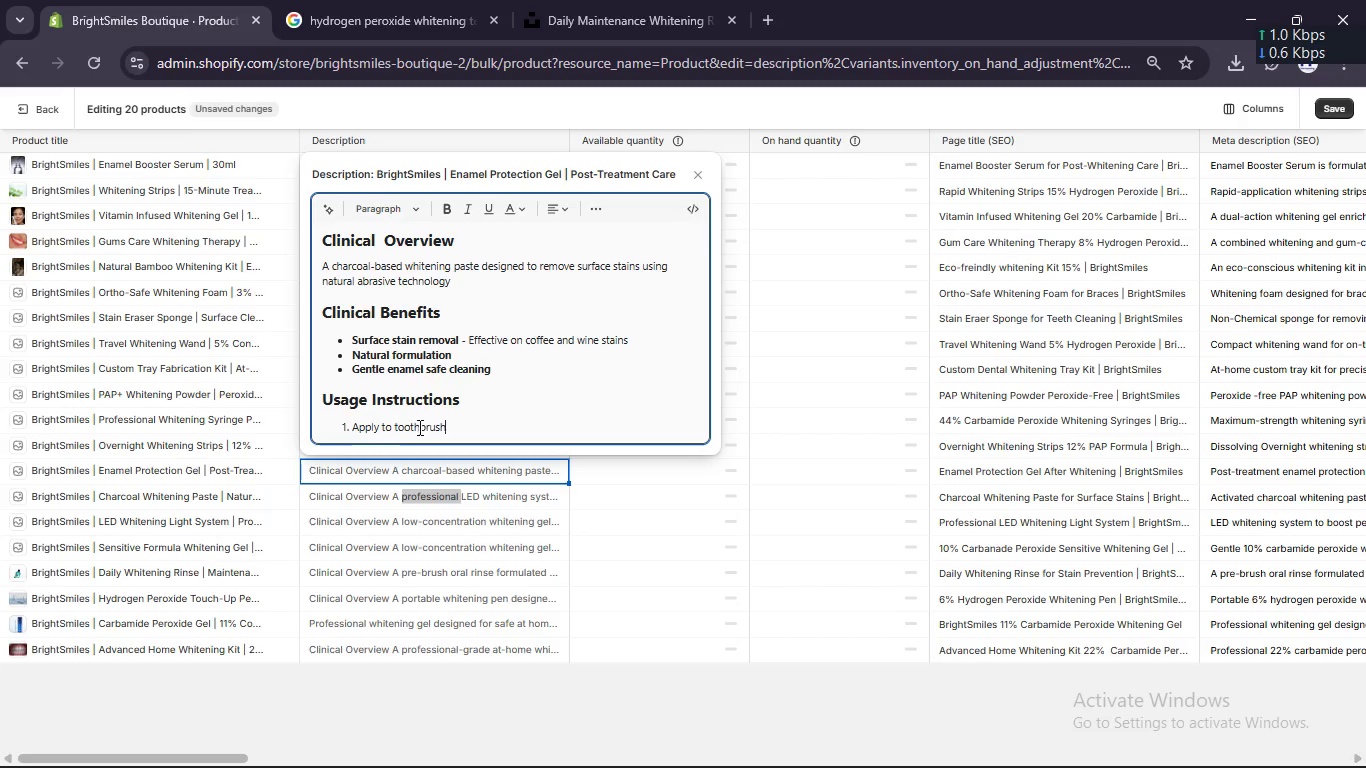 
left_click([420, 427])
 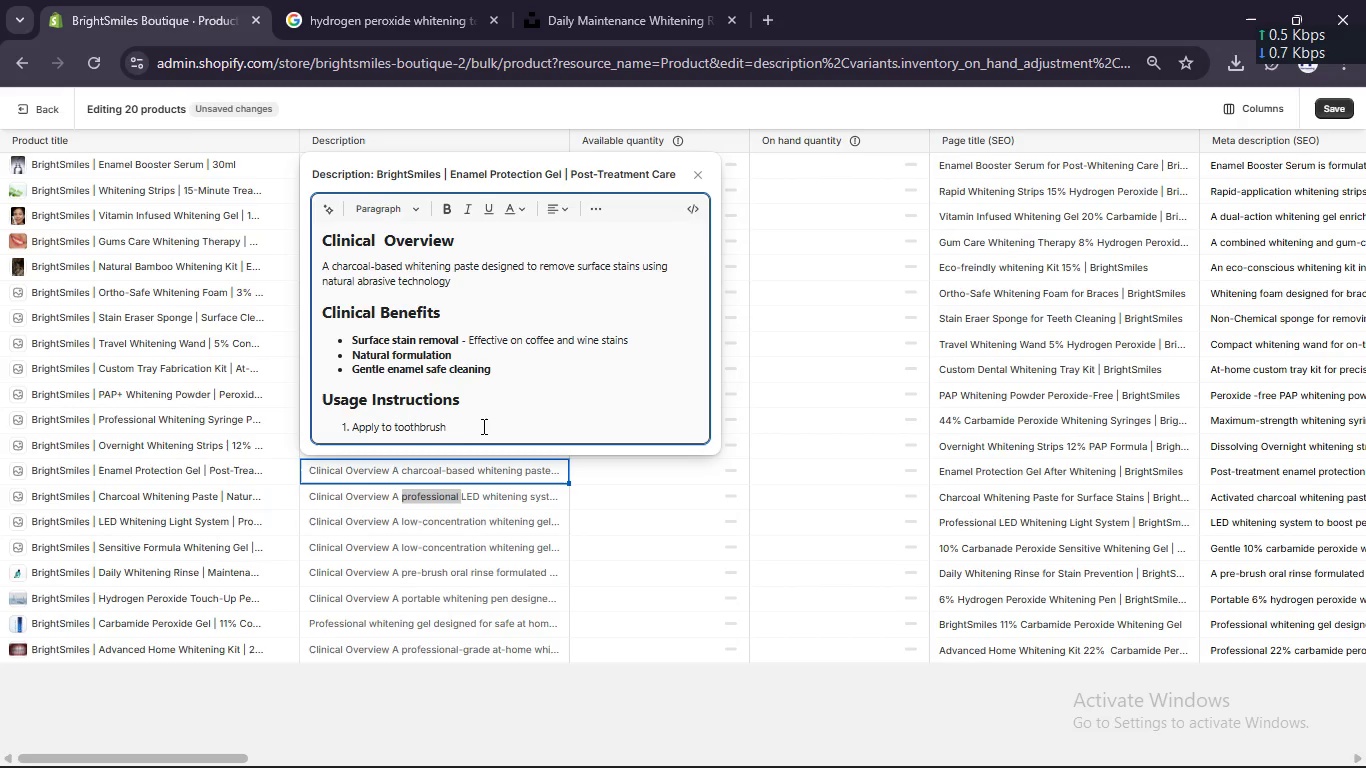 
left_click([488, 426])
 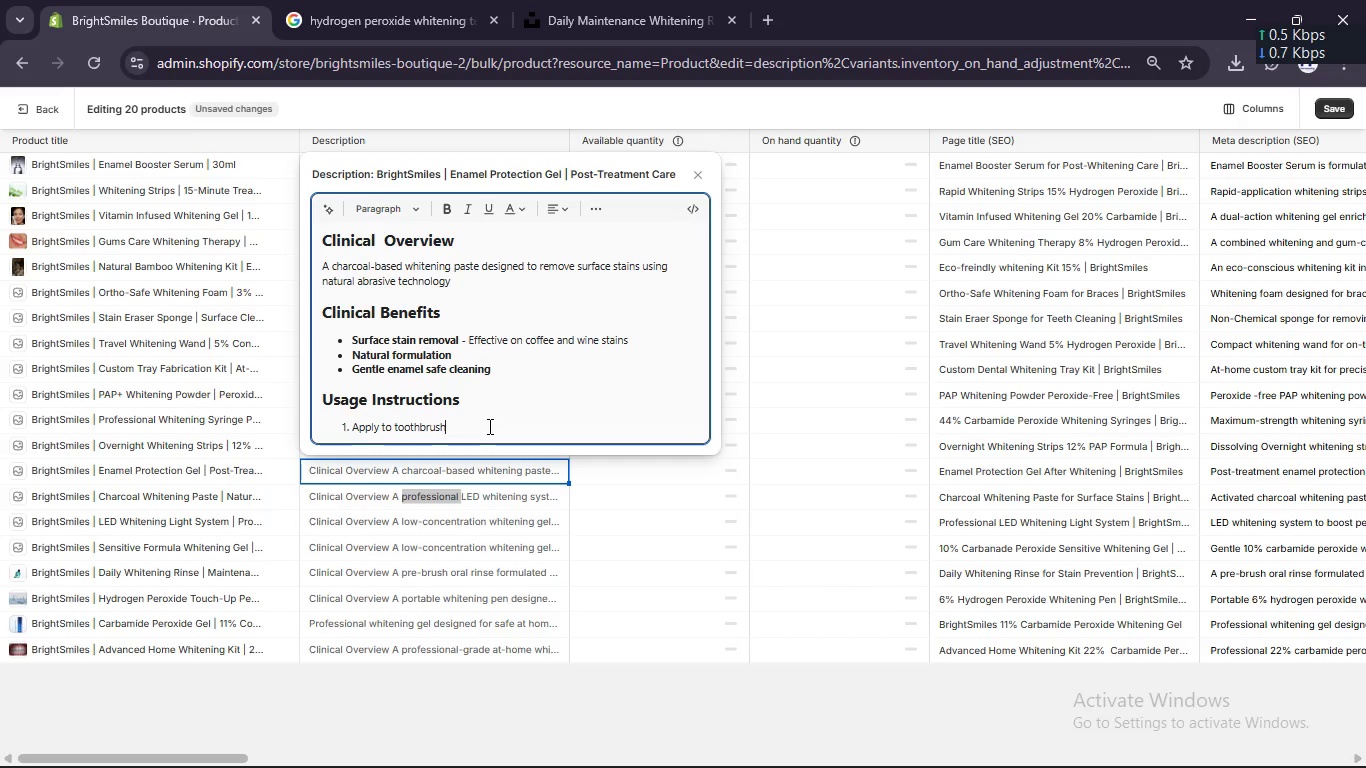 
key(Enter)
 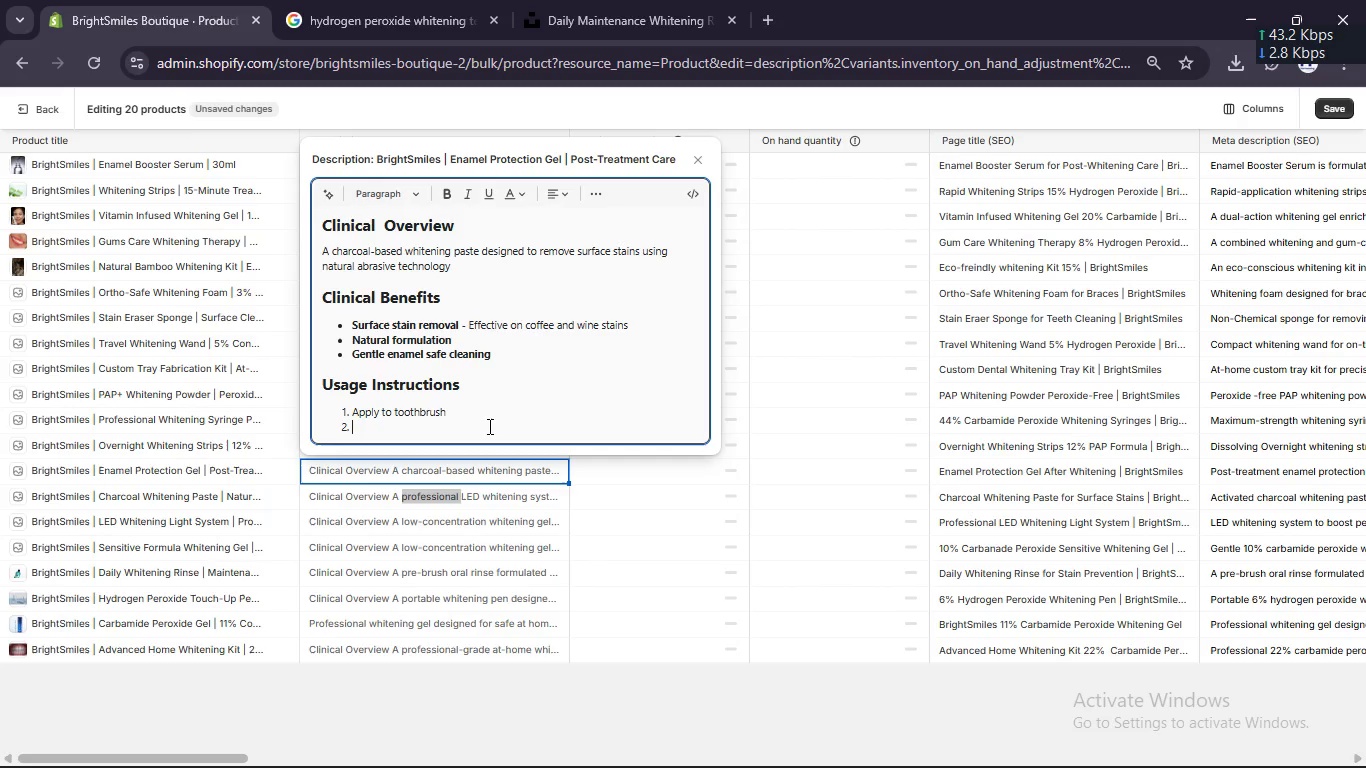 
type(Bu)
key(Backspace)
type(rush gently)
 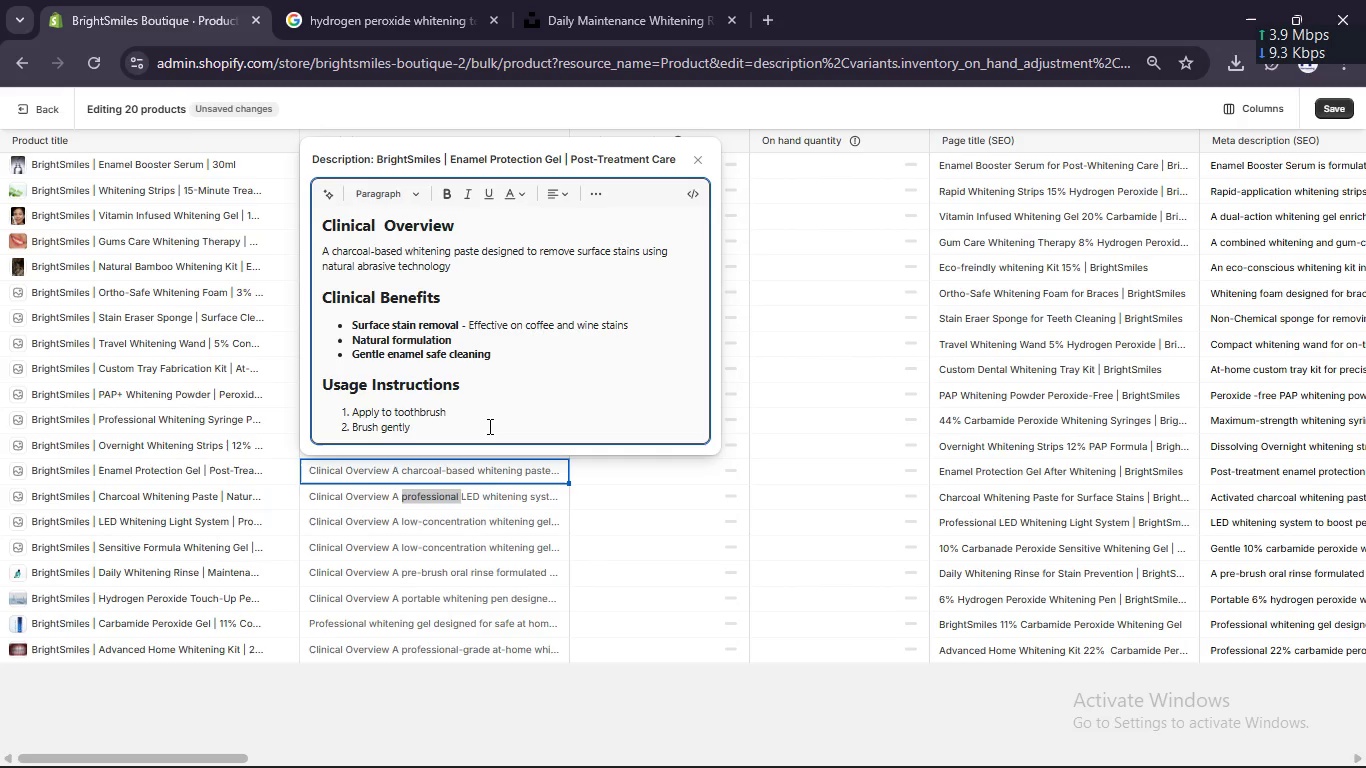 
key(Enter)
 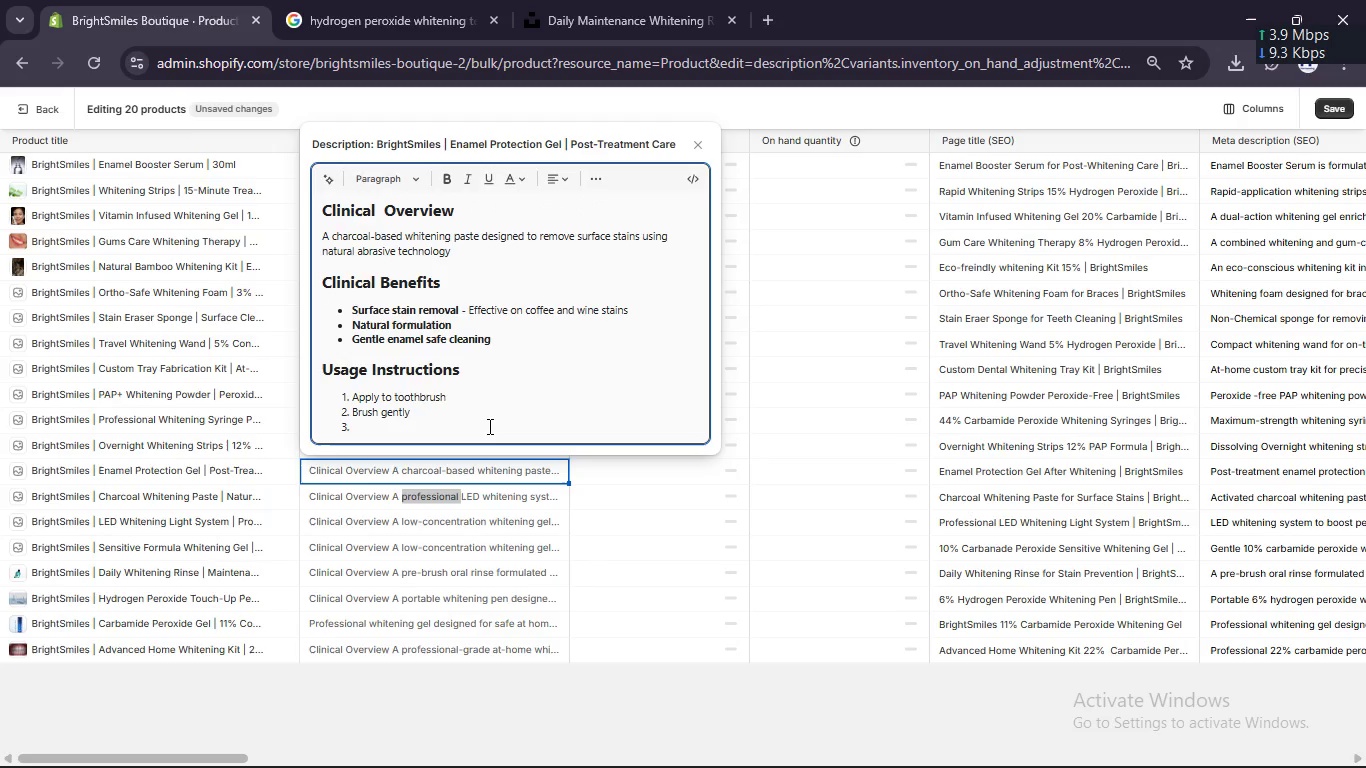 
type(Rinse thou)
key(Backspace)
type(roughly)
 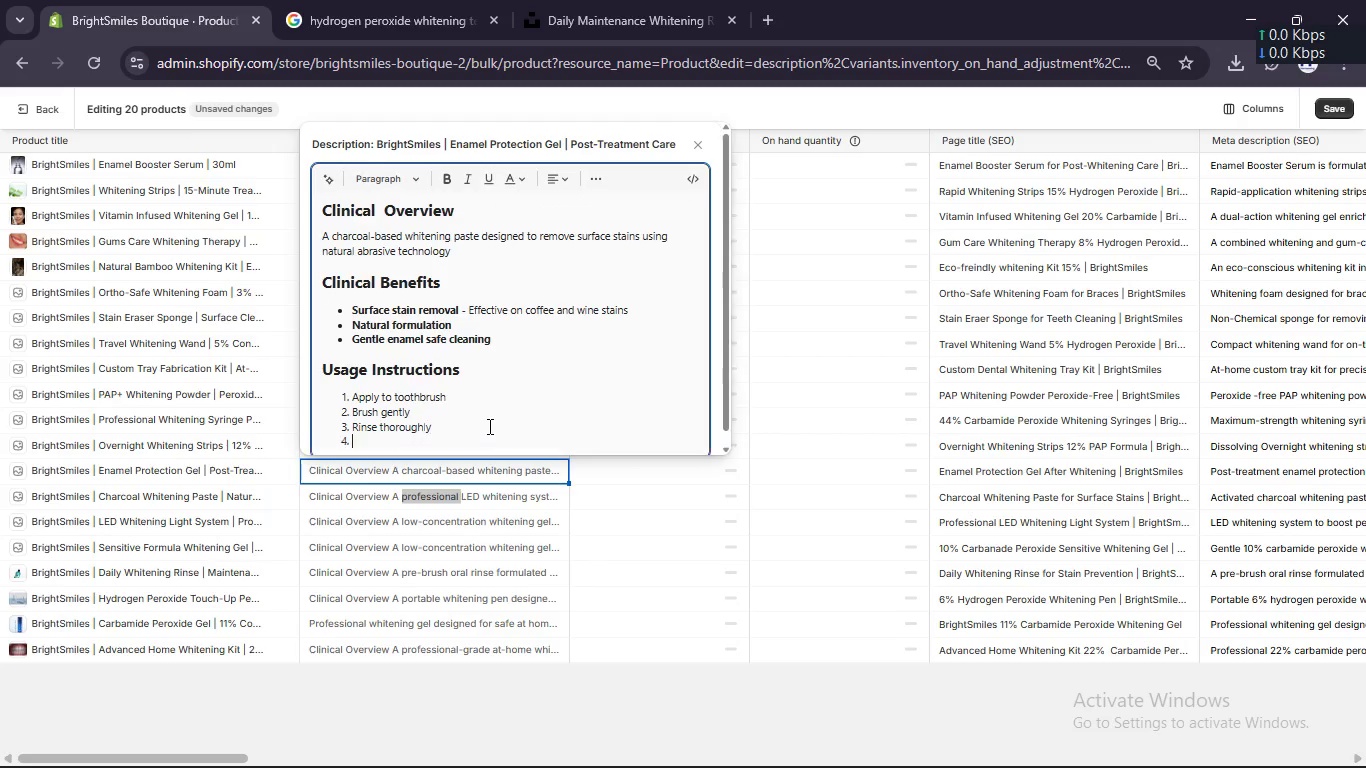 
key(Enter)
 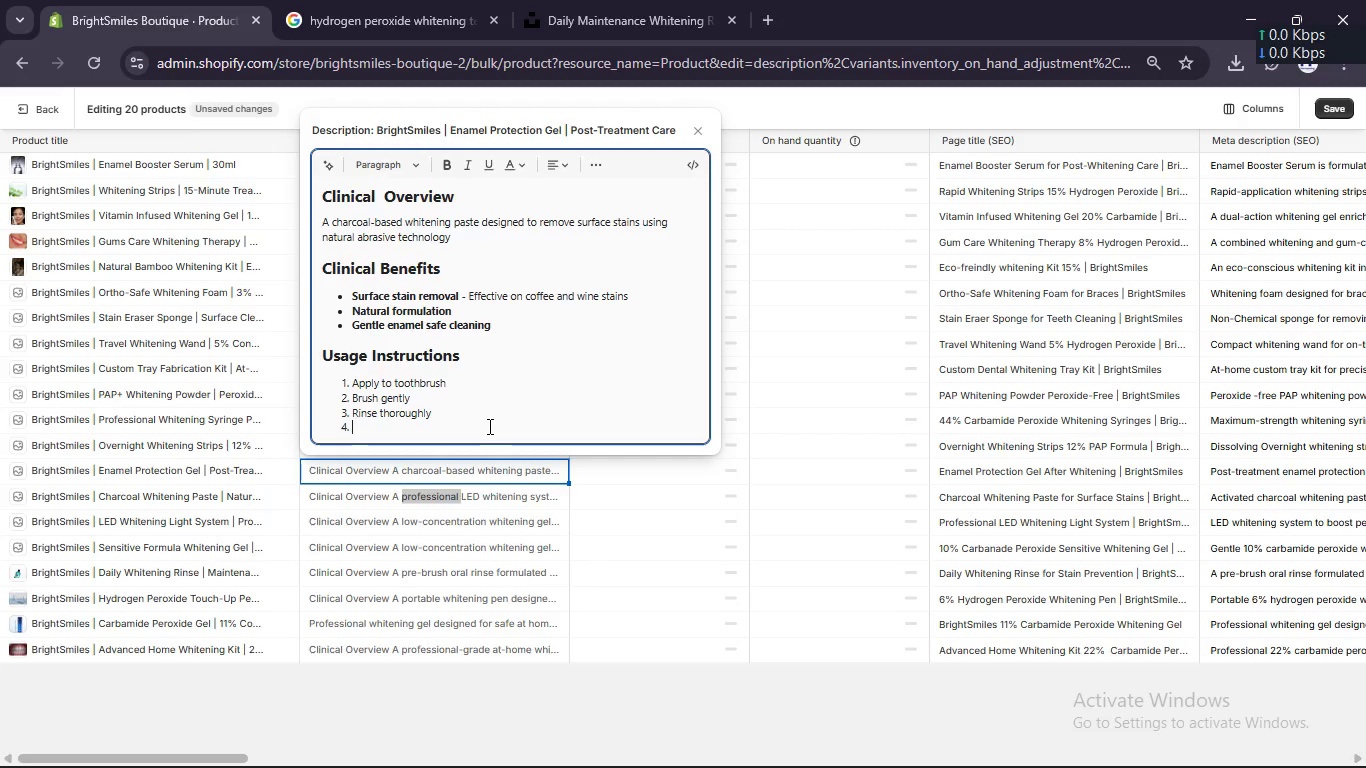 
type(Use regulary)
 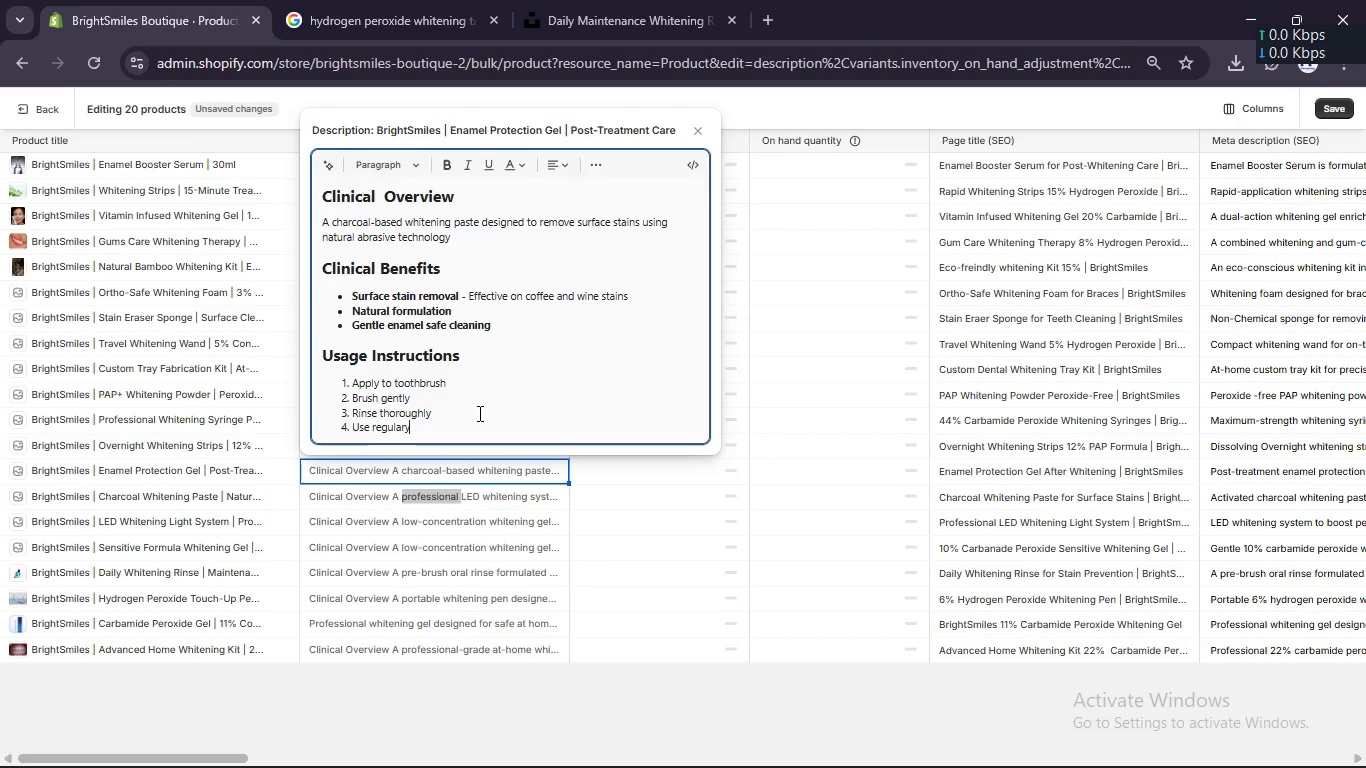 
left_click([456, 531])
 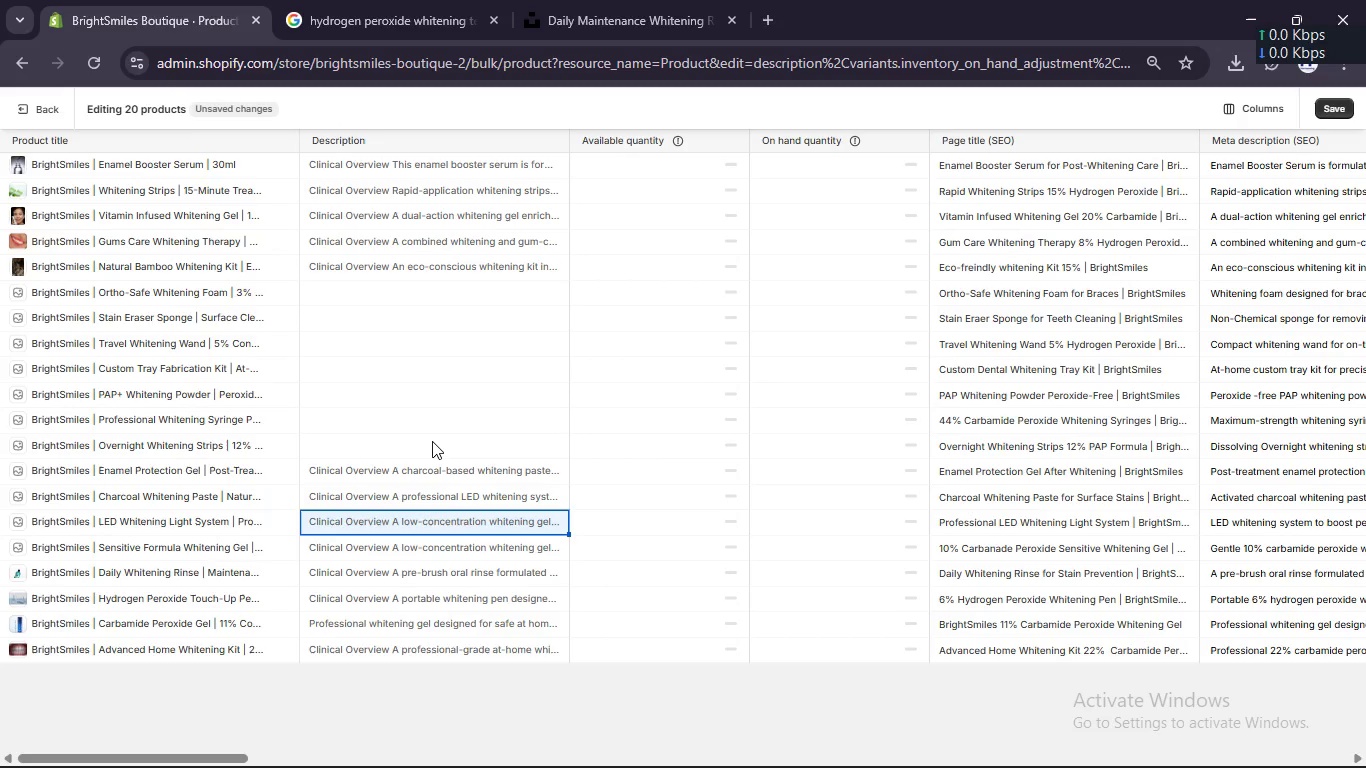 
left_click([432, 440])
 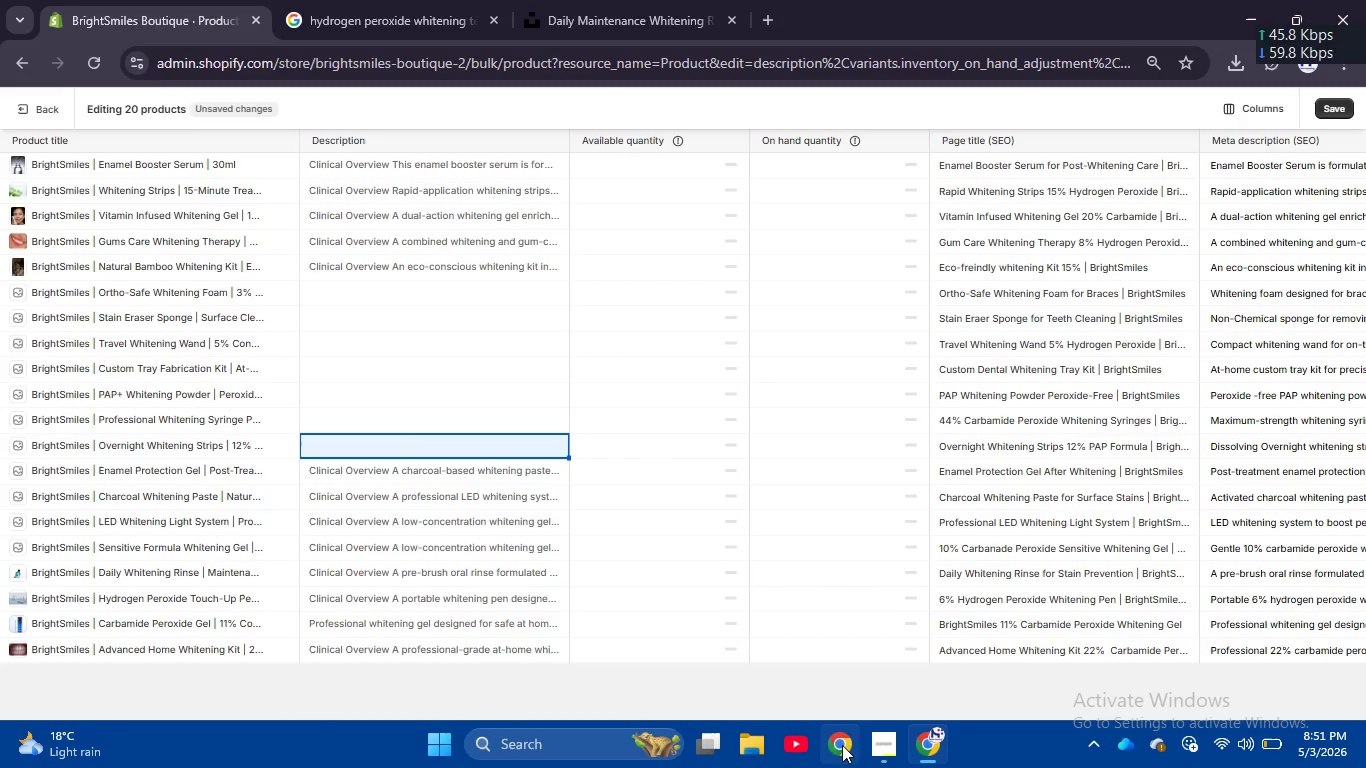 
left_click([877, 738])